 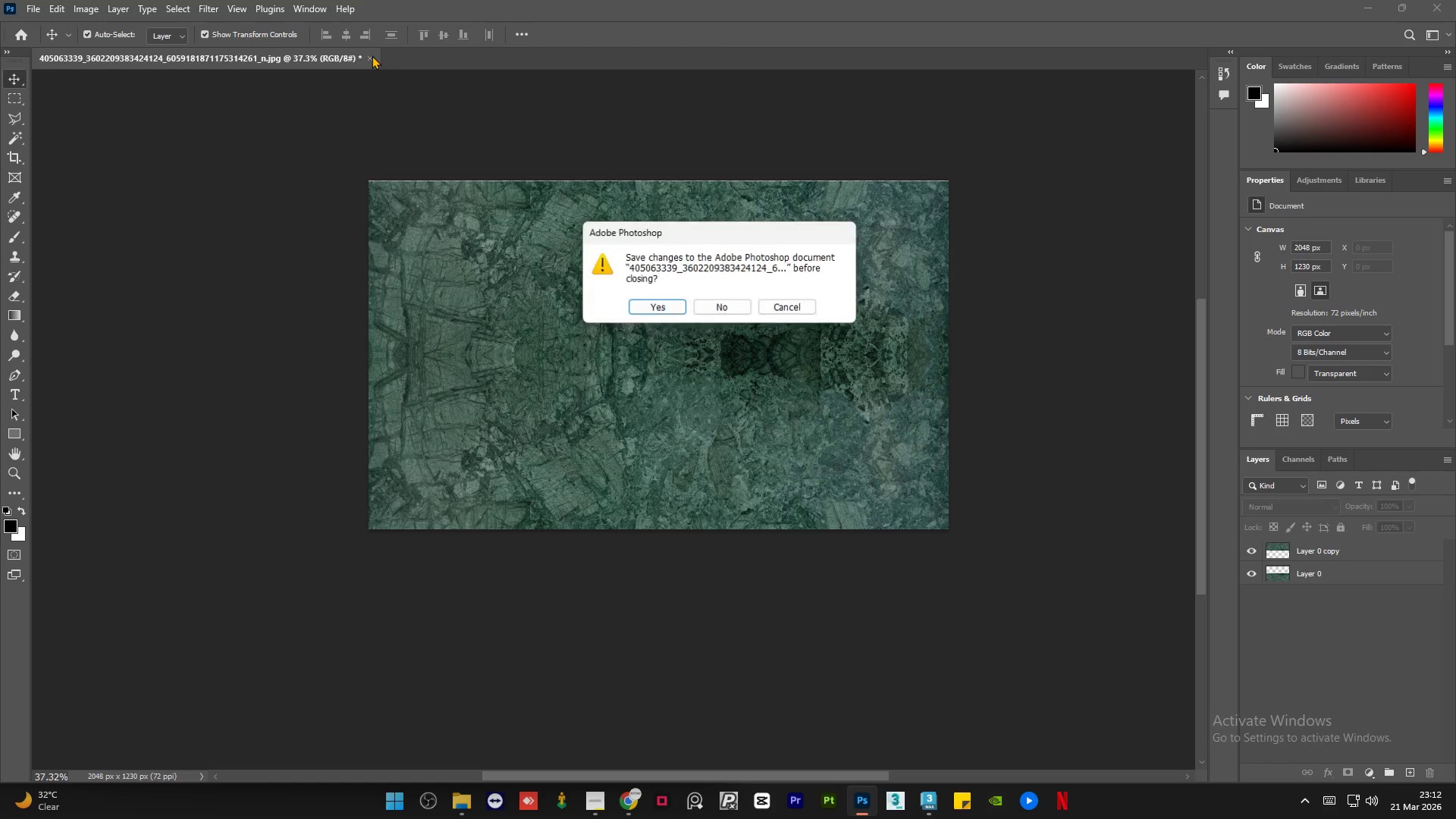 
left_click([723, 303])
 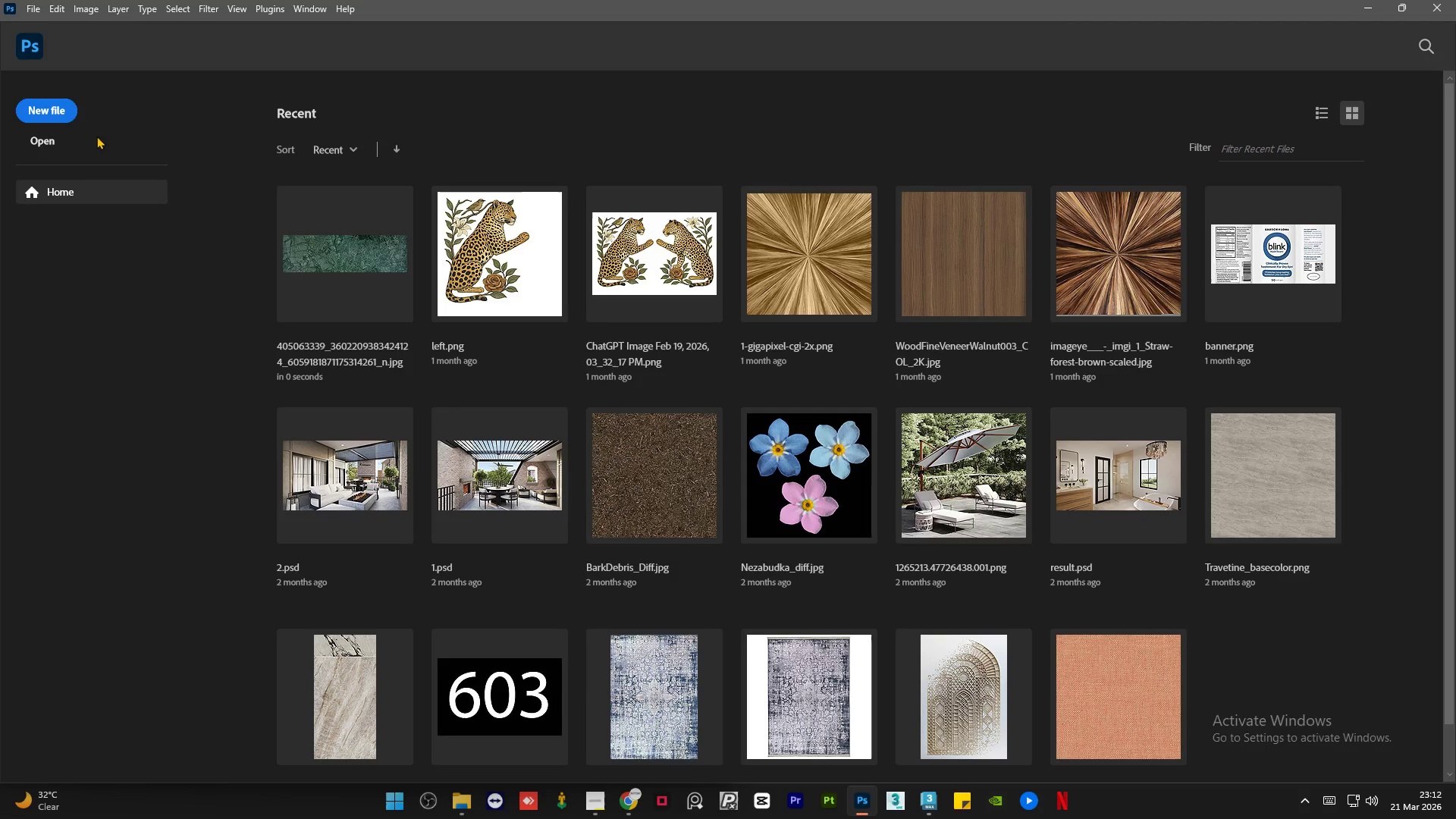 
left_click([44, 111])
 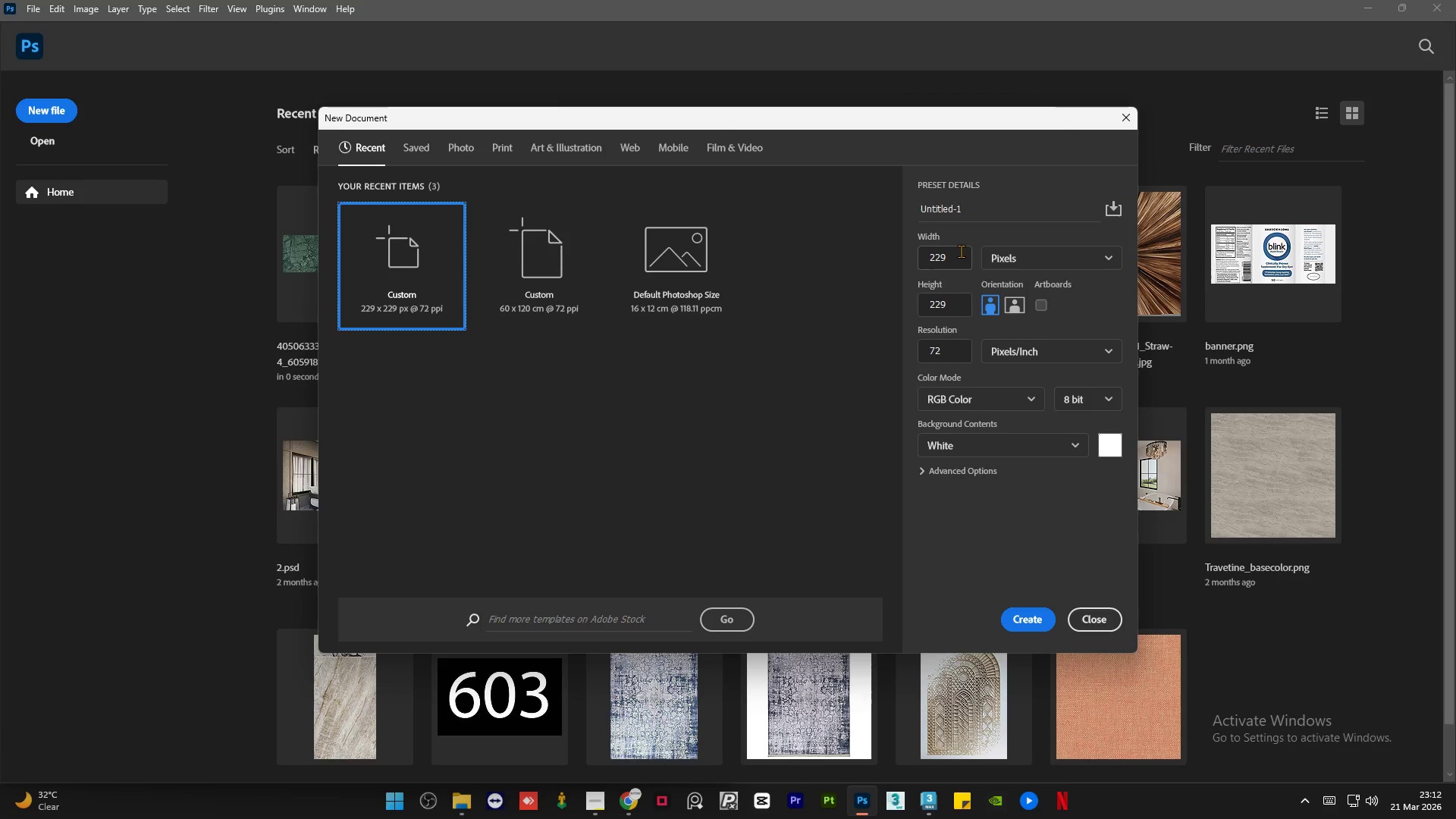 
wait(5.94)
 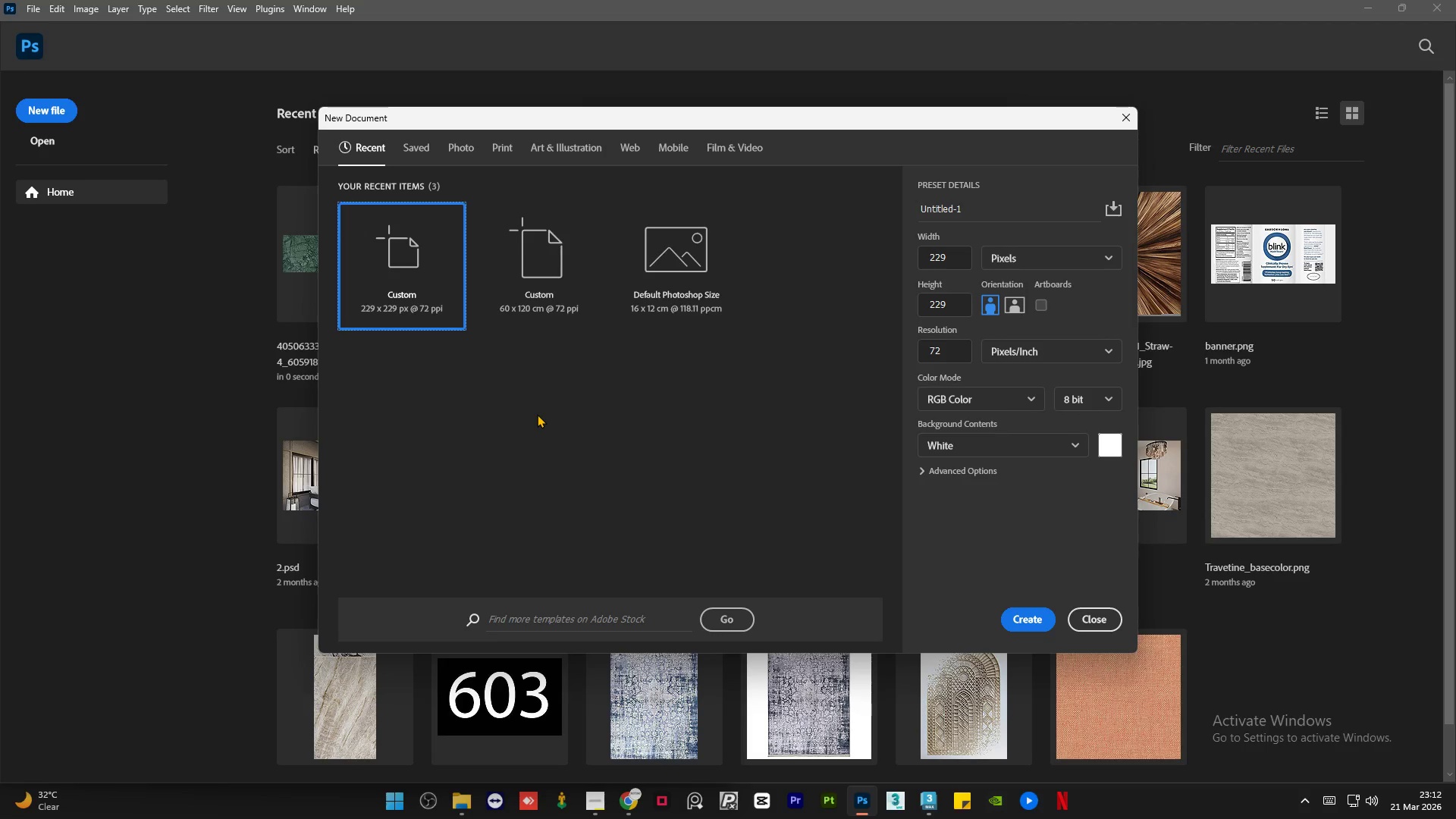 
double_click([959, 254])
 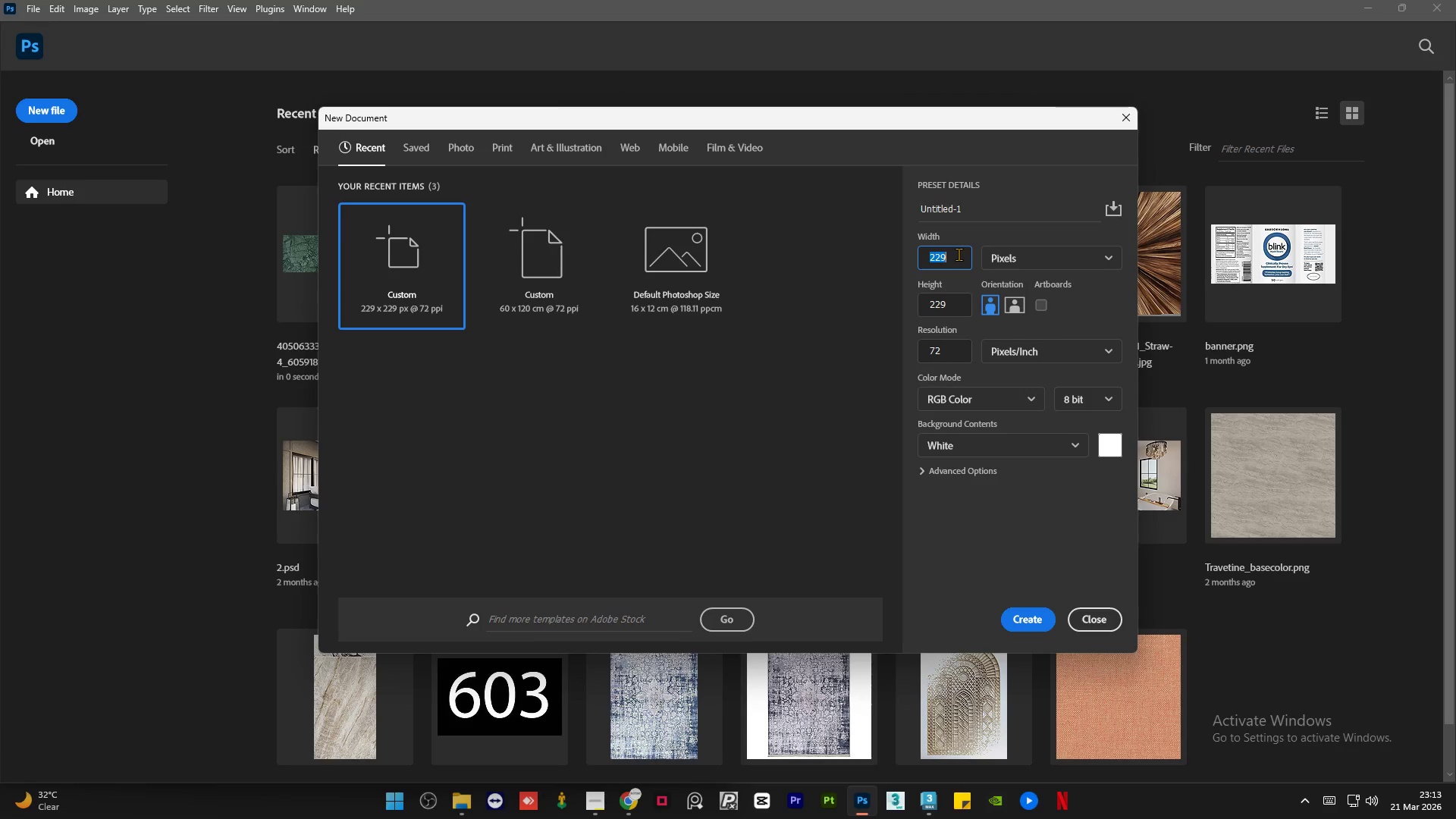 
wait(34.78)
 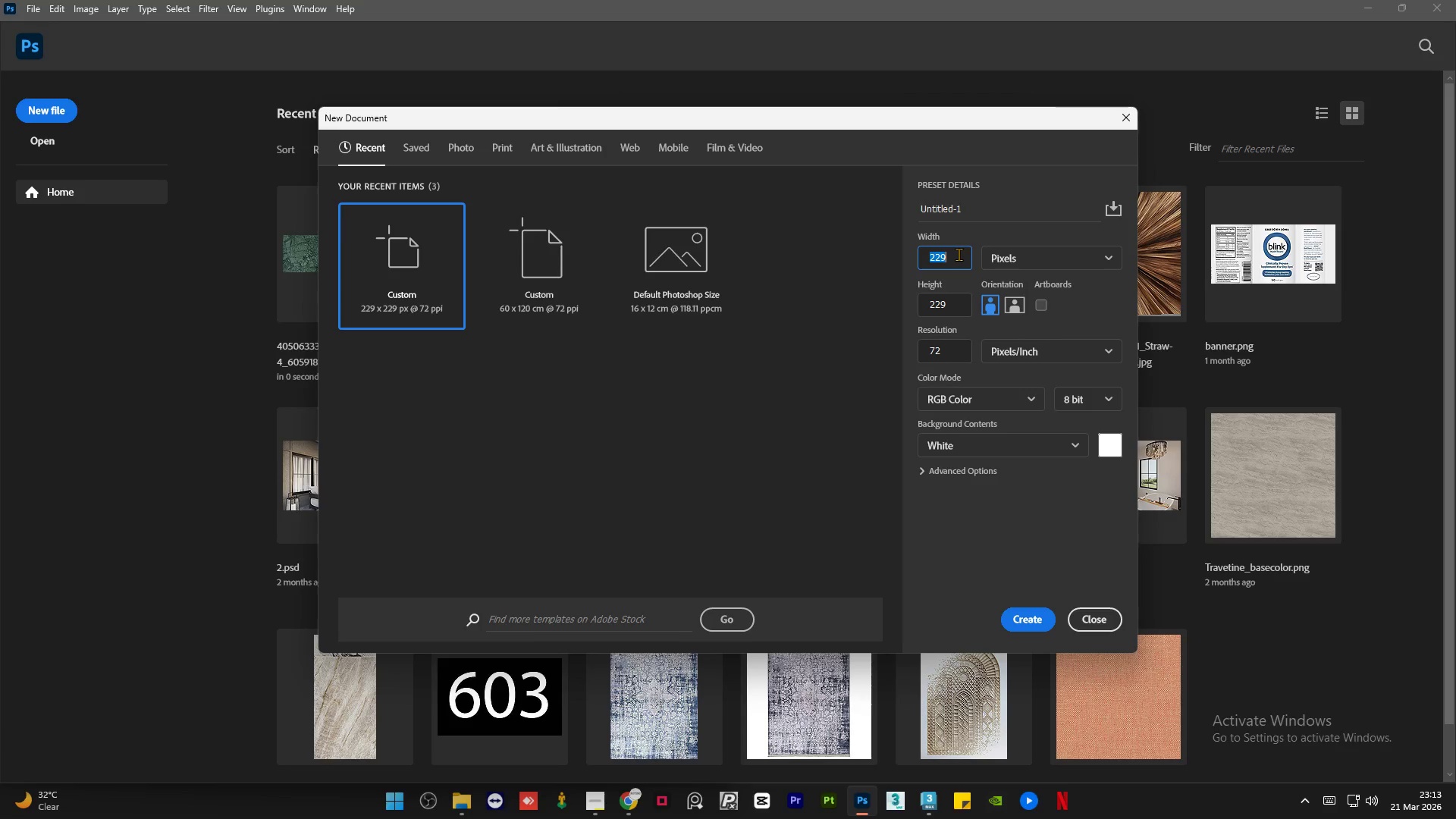 
key(Numpad4)
 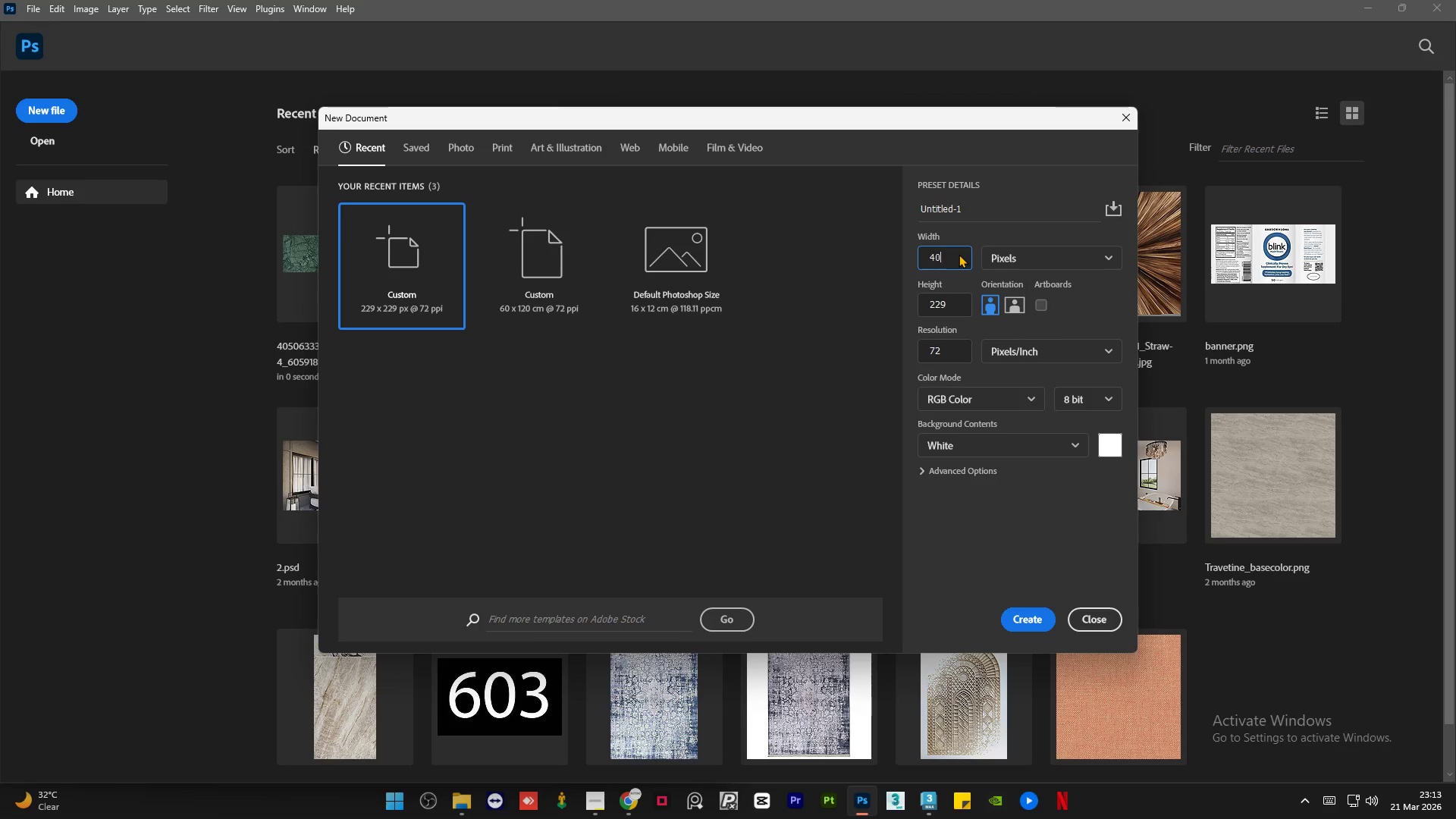 
key(Numpad0)
 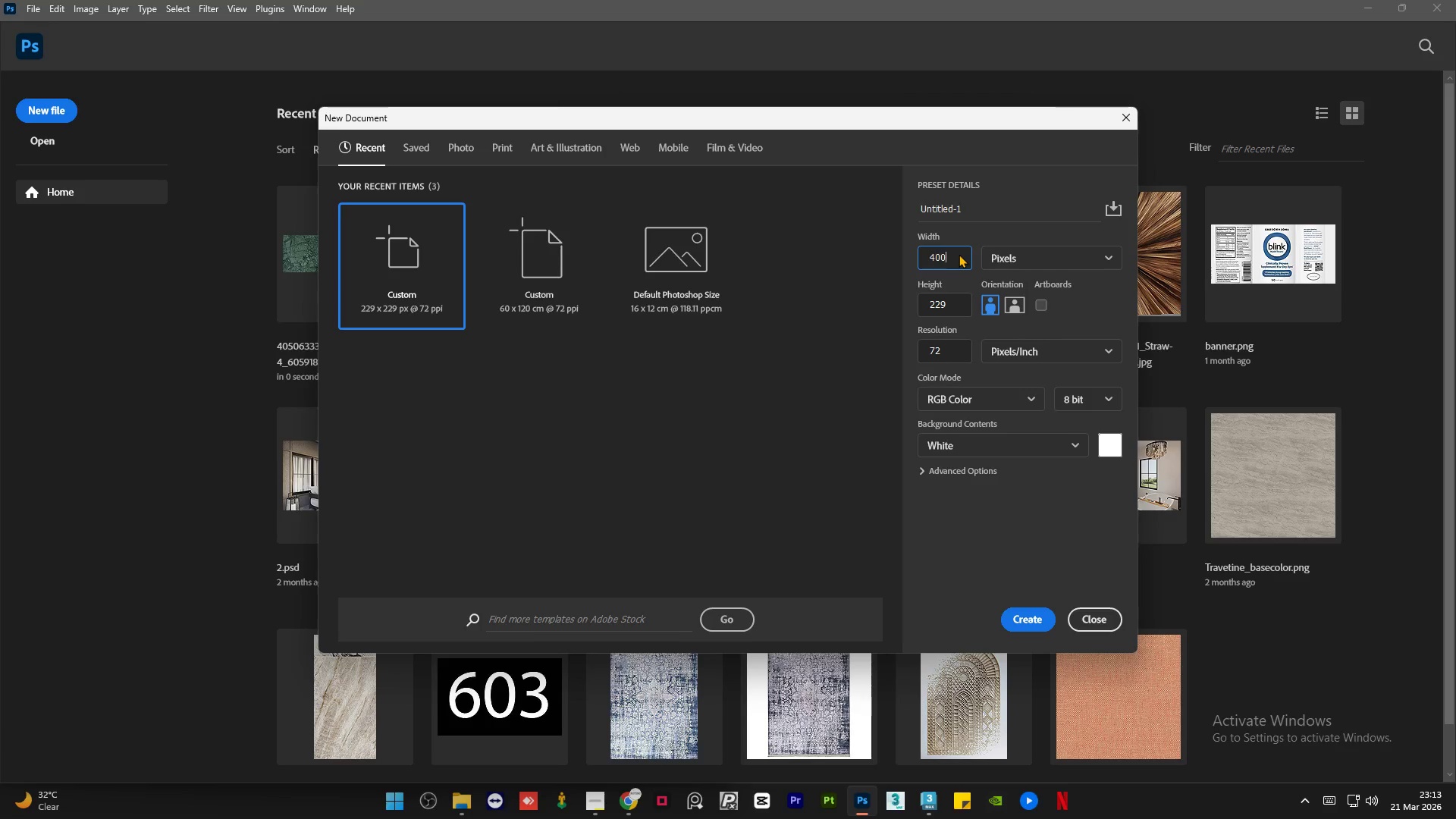 
key(Numpad0)
 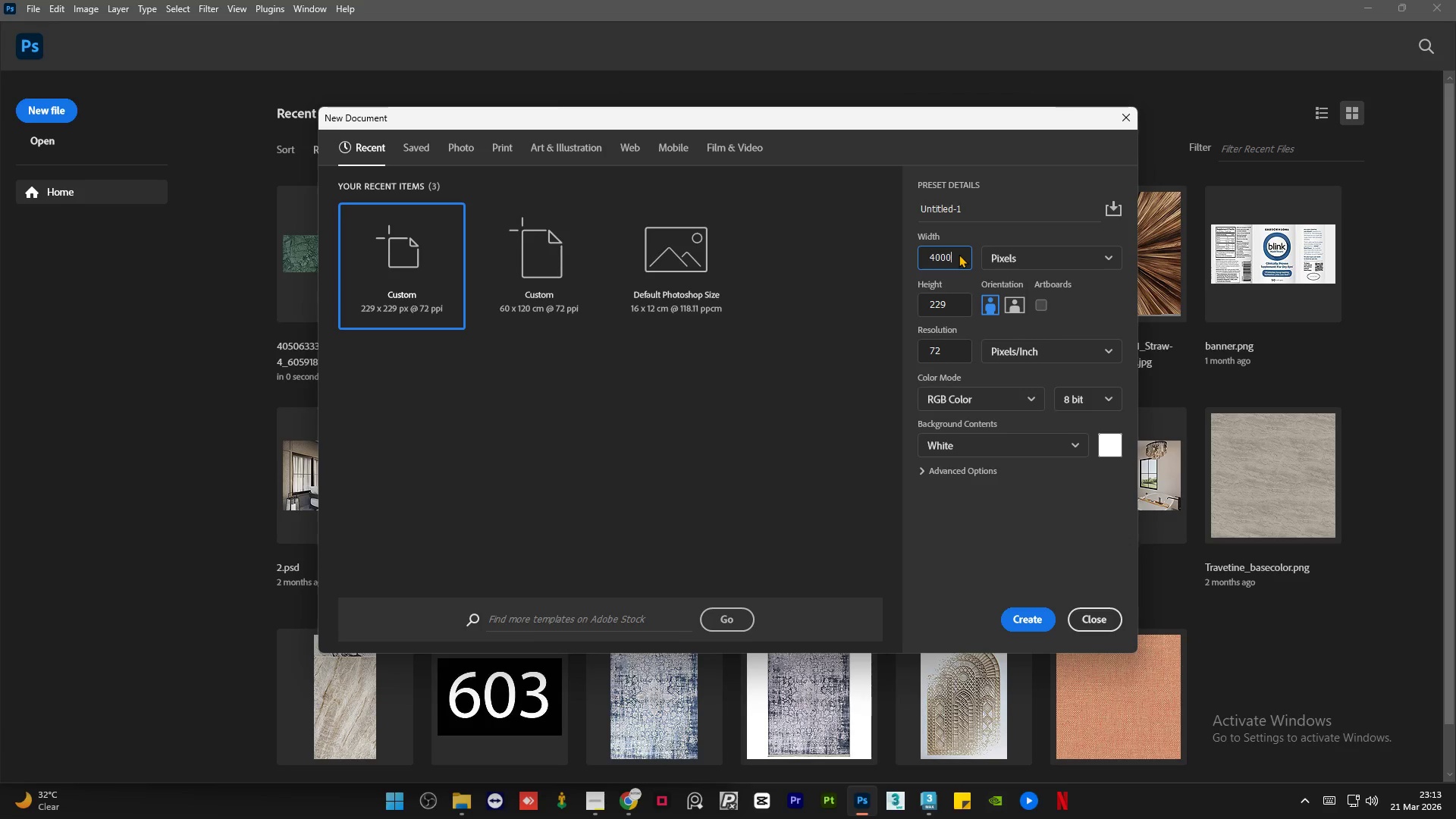 
key(Numpad0)
 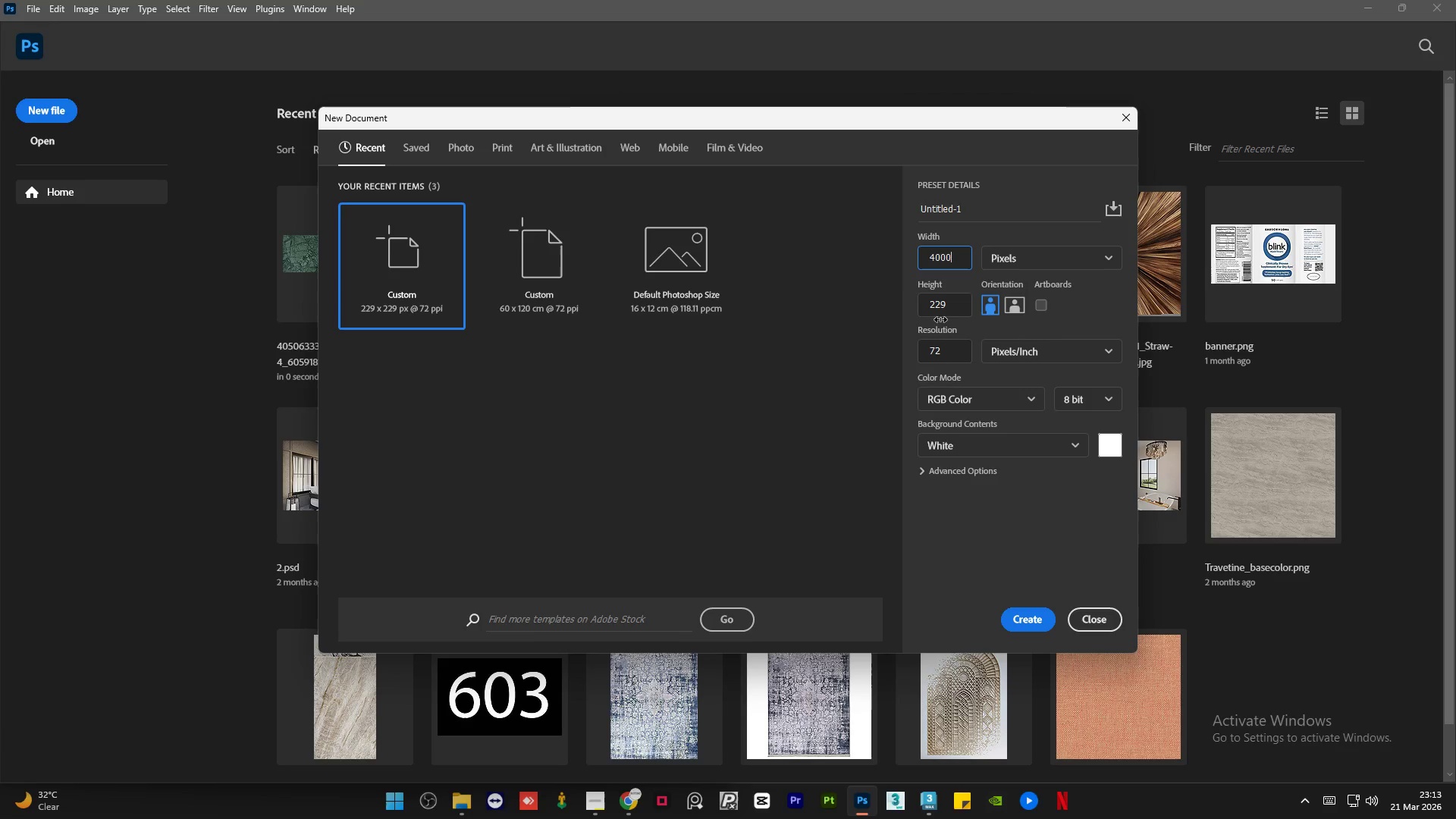 
double_click([953, 313])
 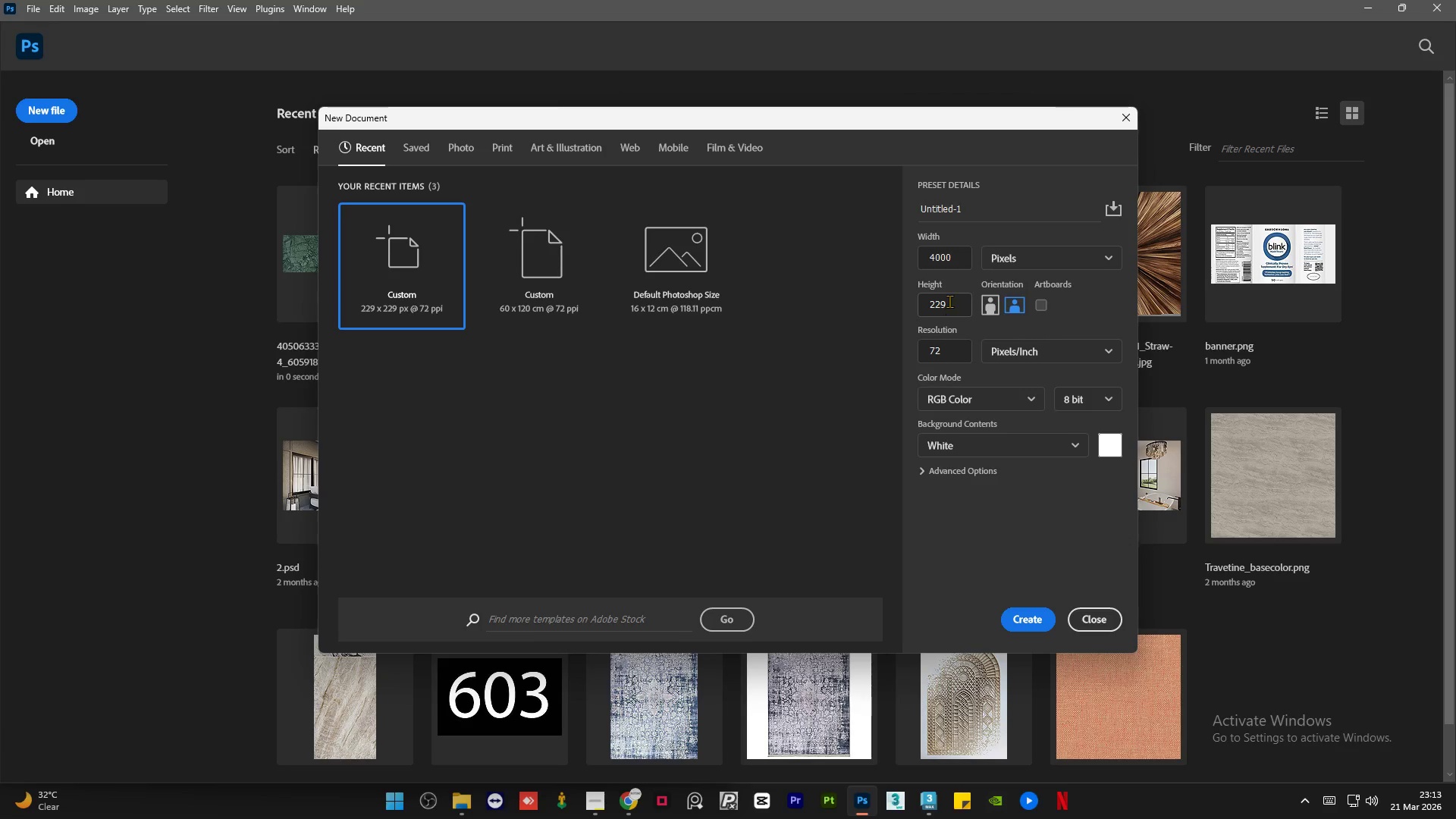 
double_click([949, 301])
 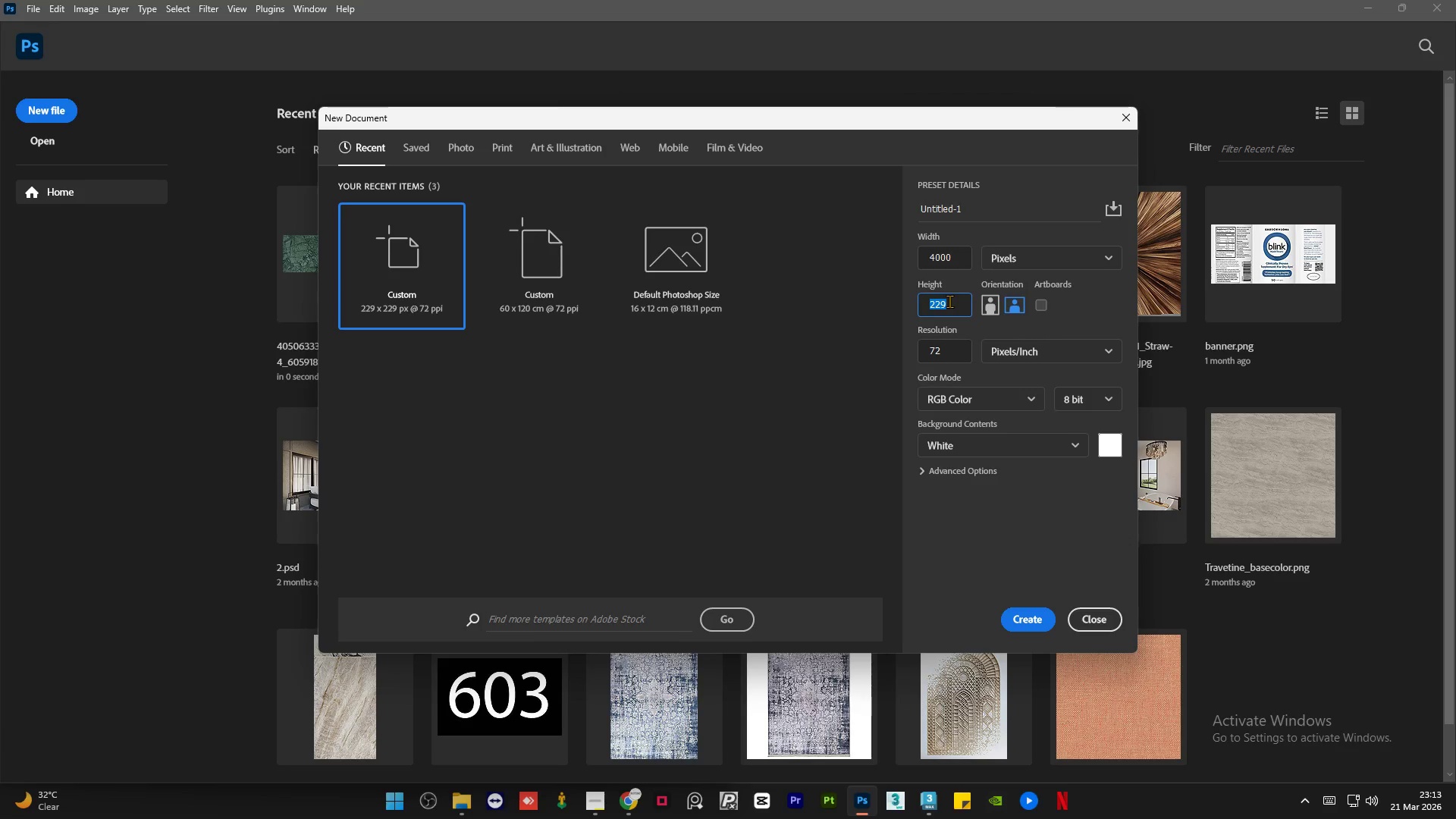 
key(Numpad4)
 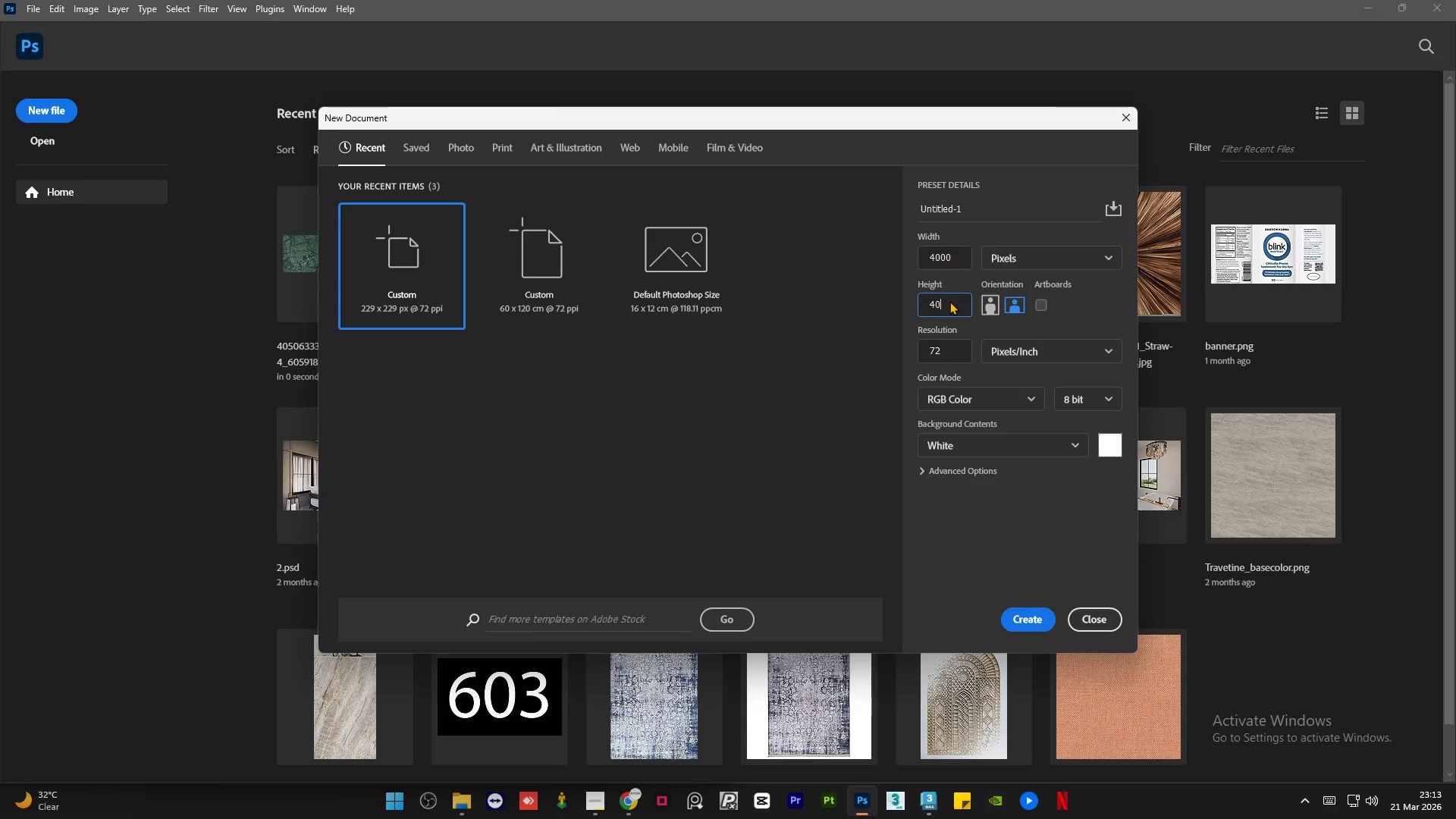 
key(Numpad0)
 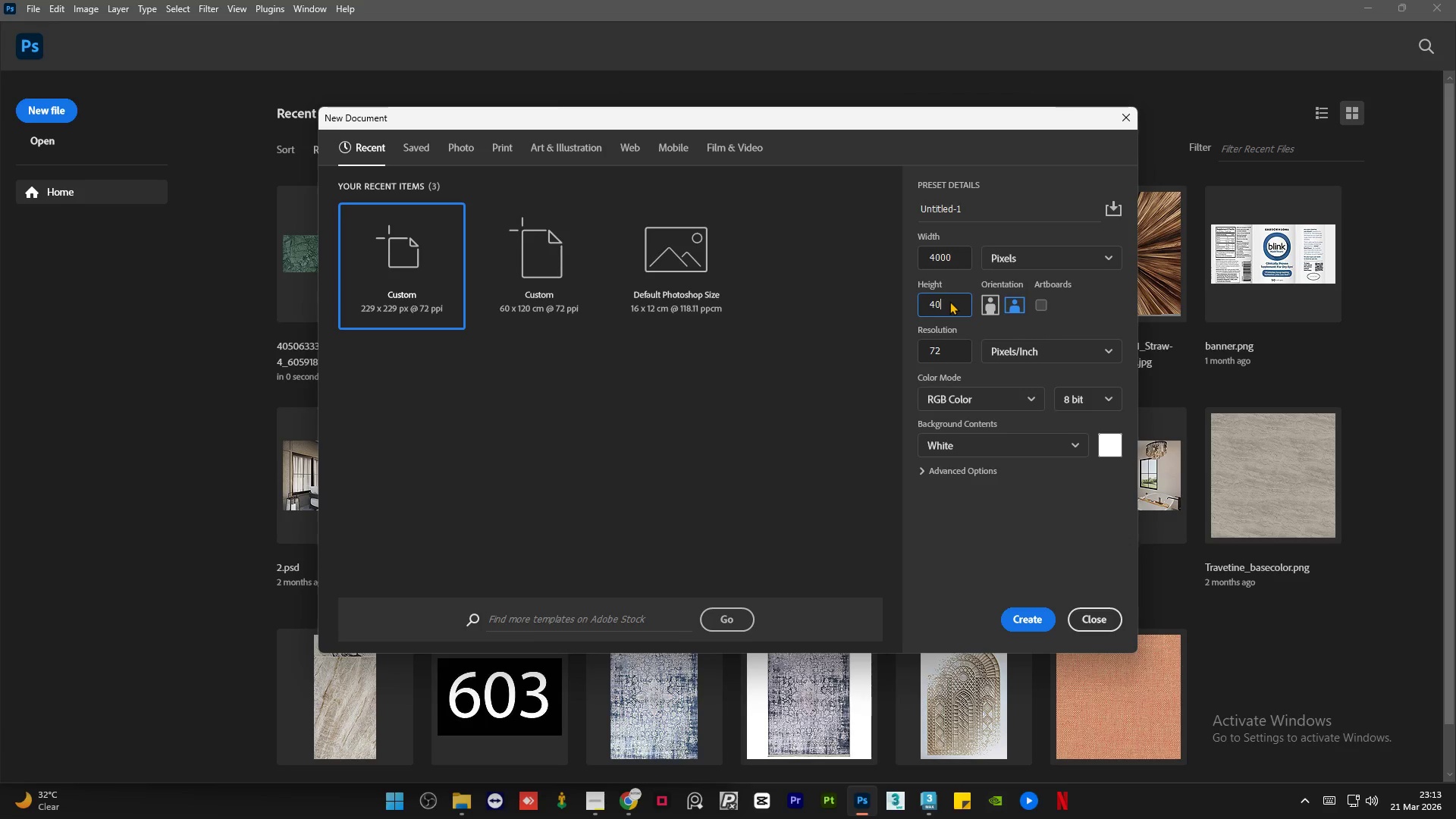 
key(Numpad0)
 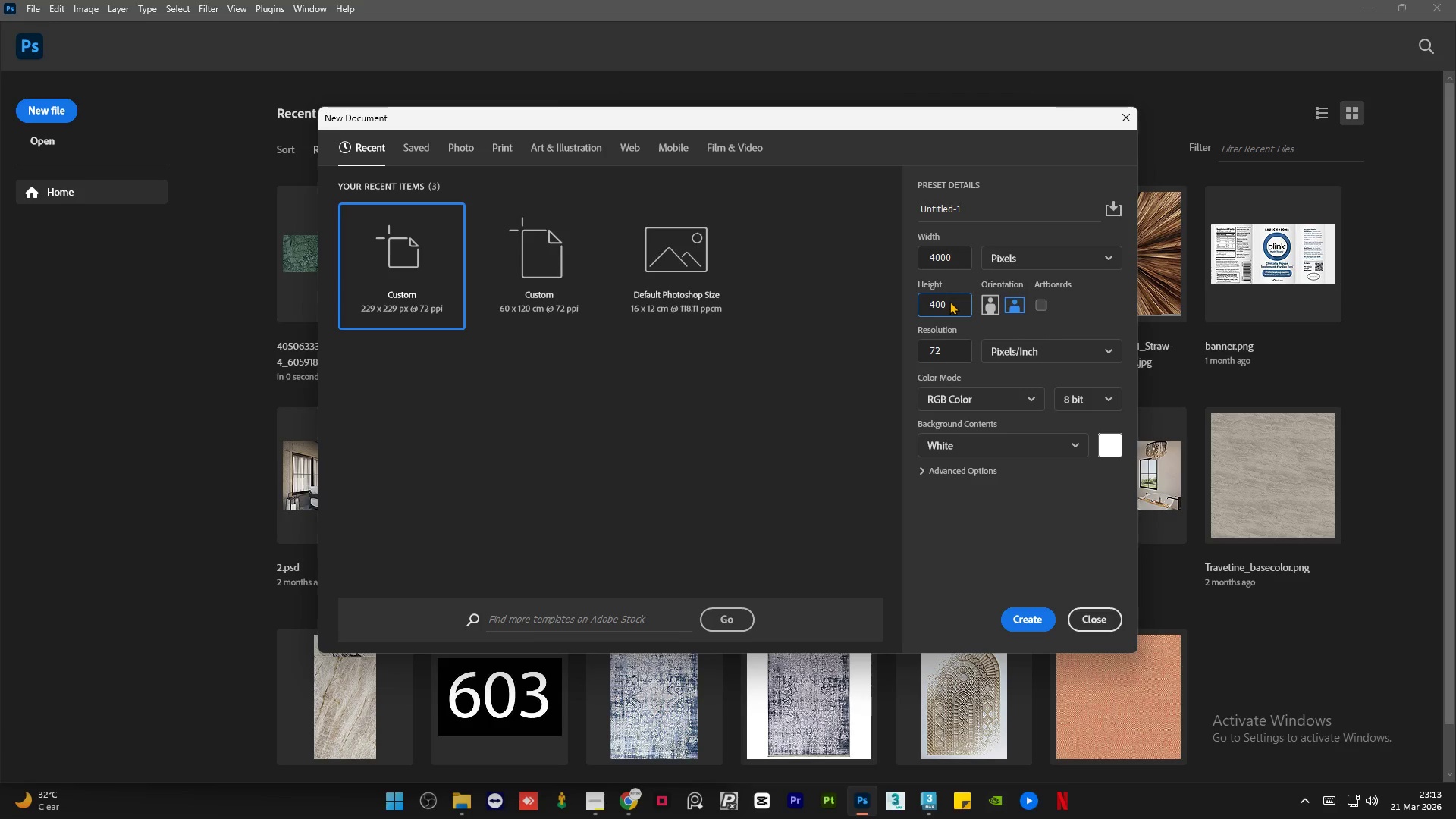 
key(Numpad0)
 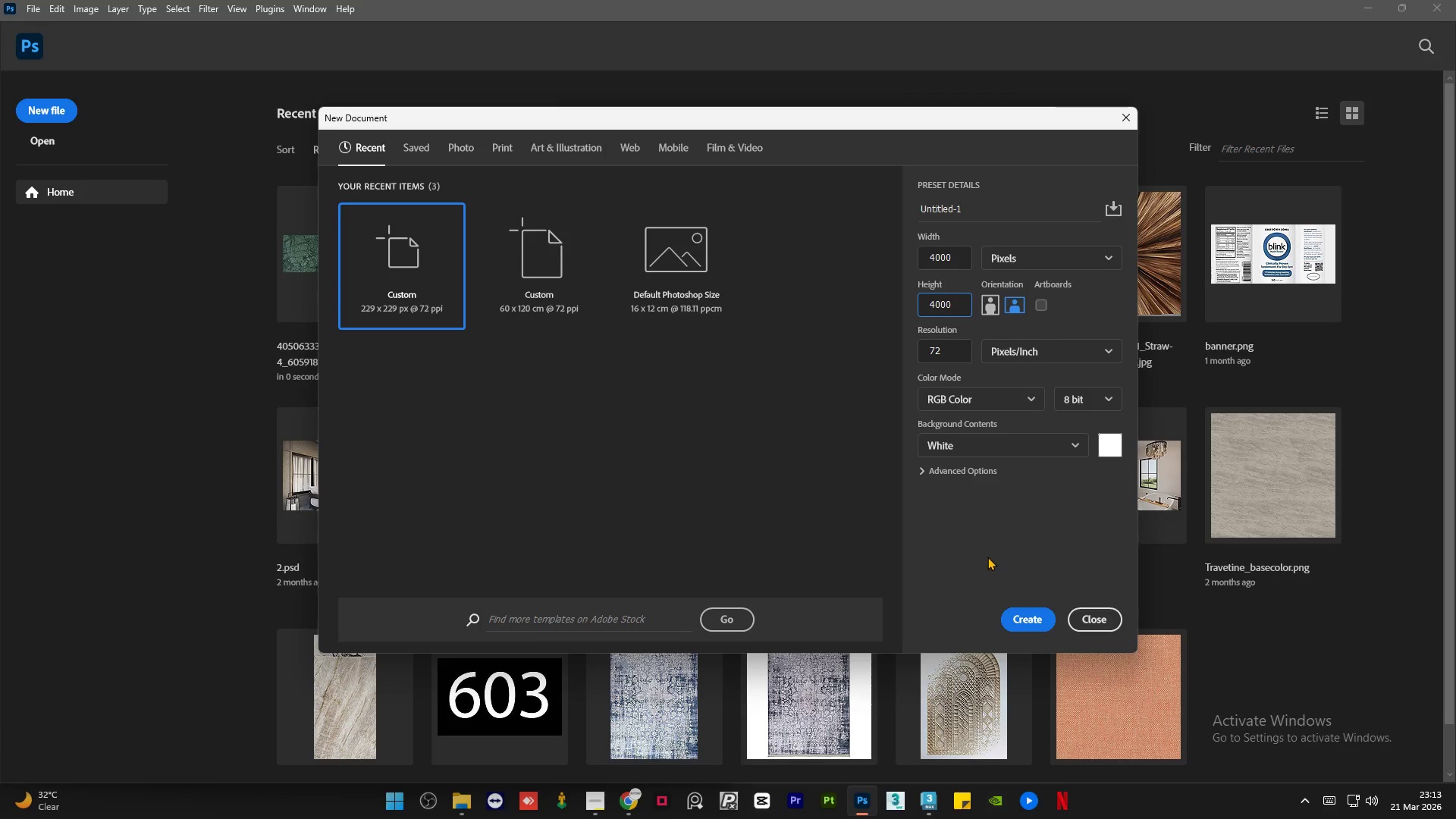 
left_click([987, 555])
 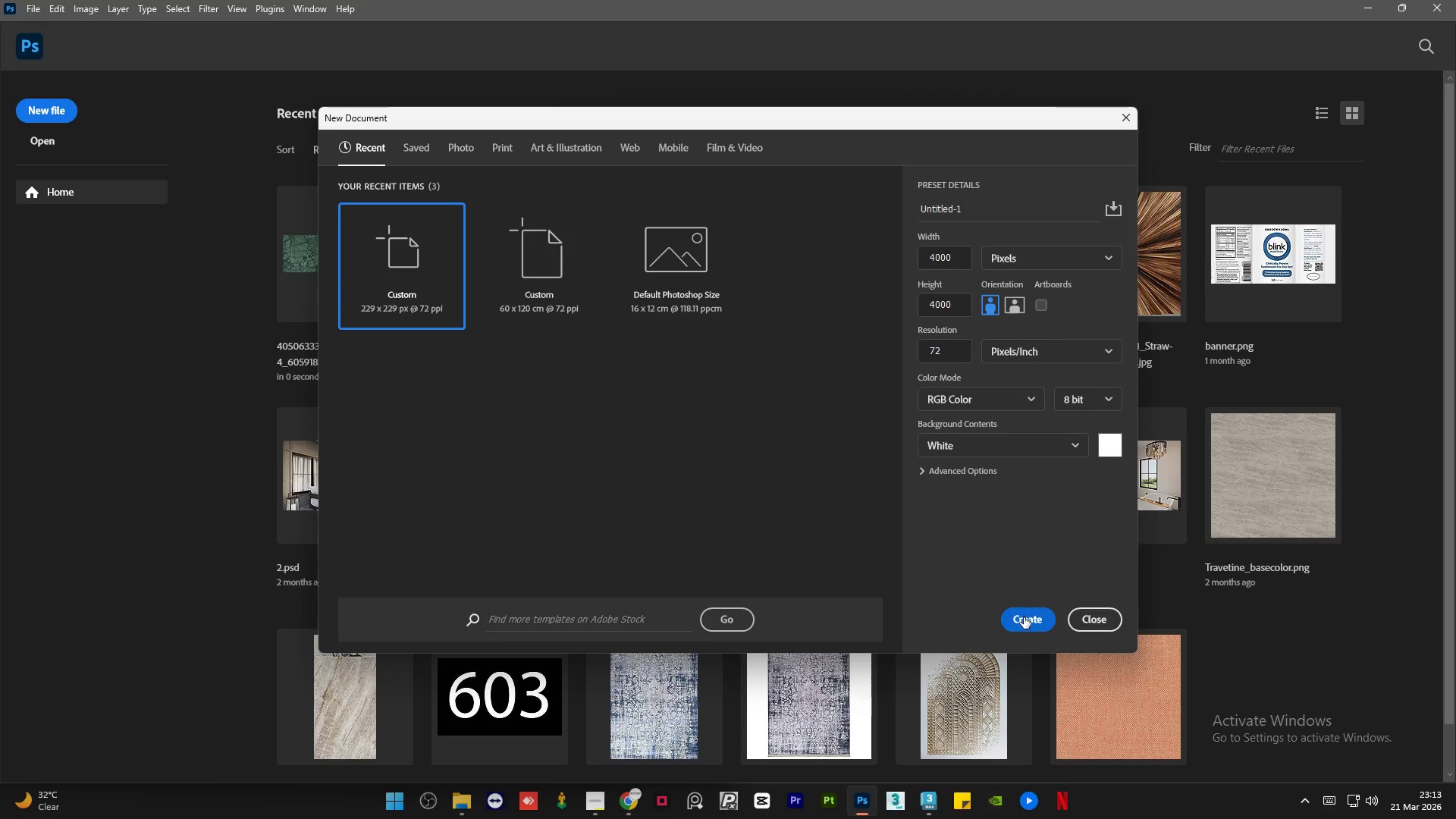 
left_click([1024, 617])
 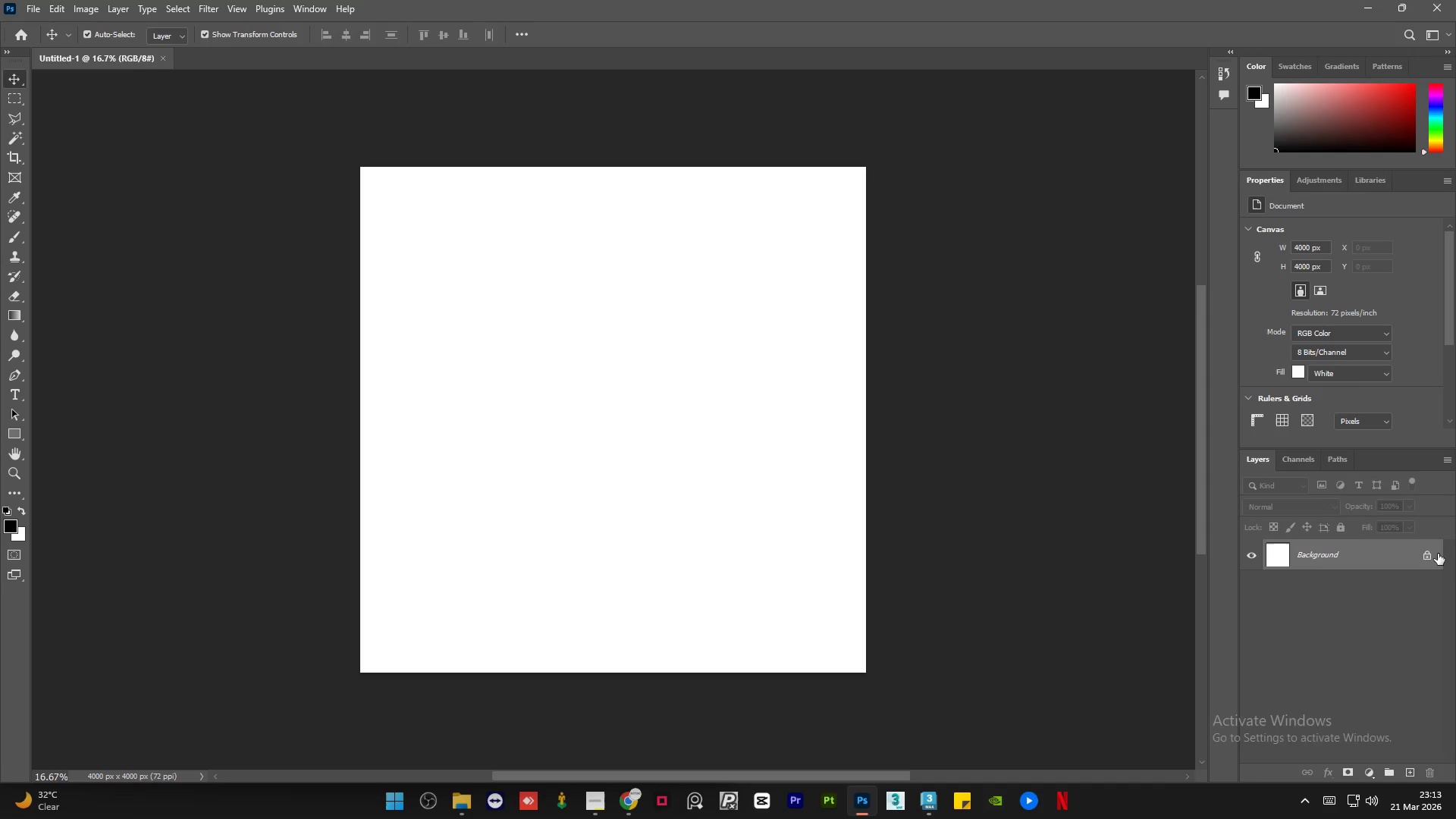 
left_click([1429, 558])
 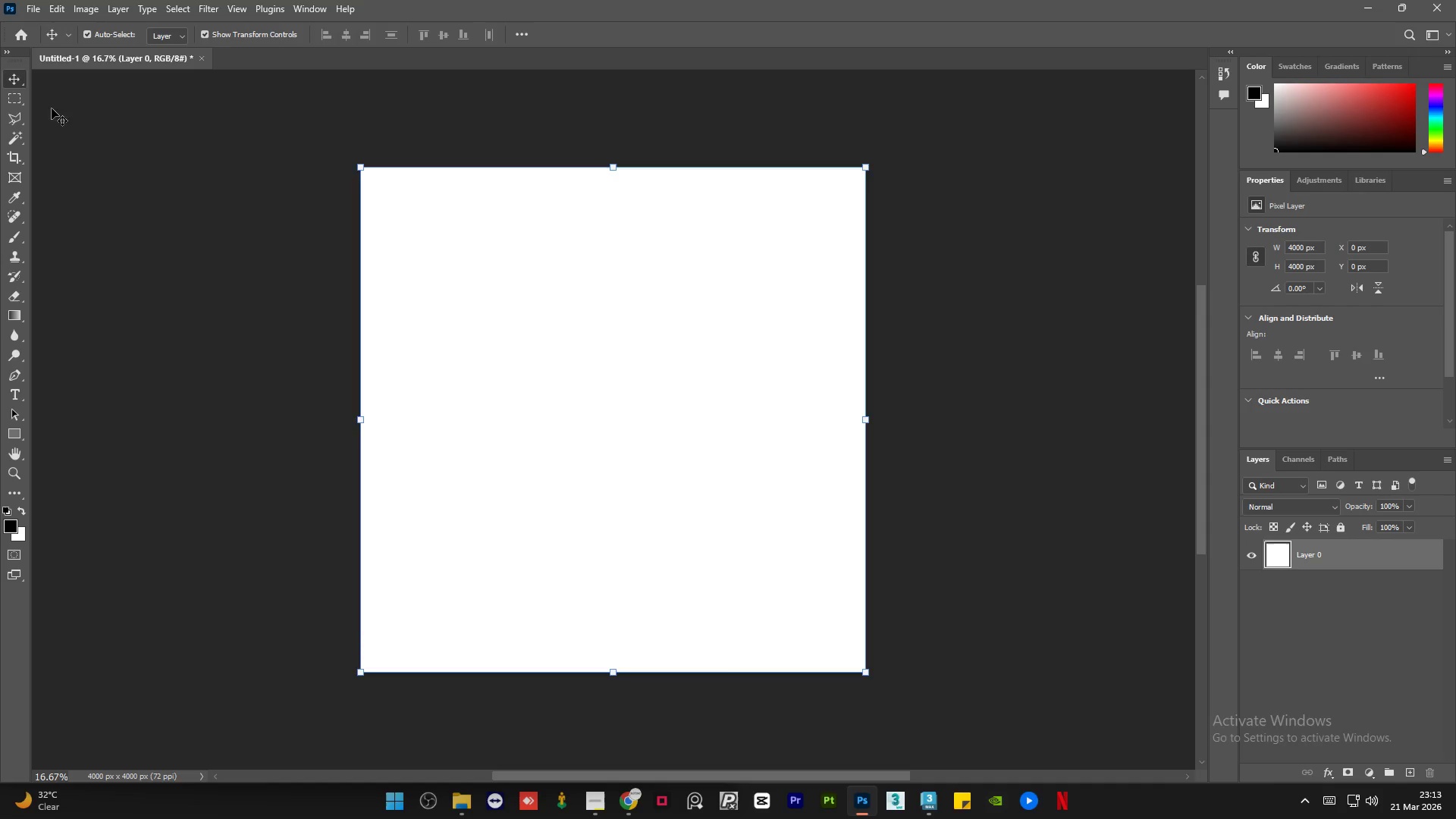 
left_click([128, 179])
 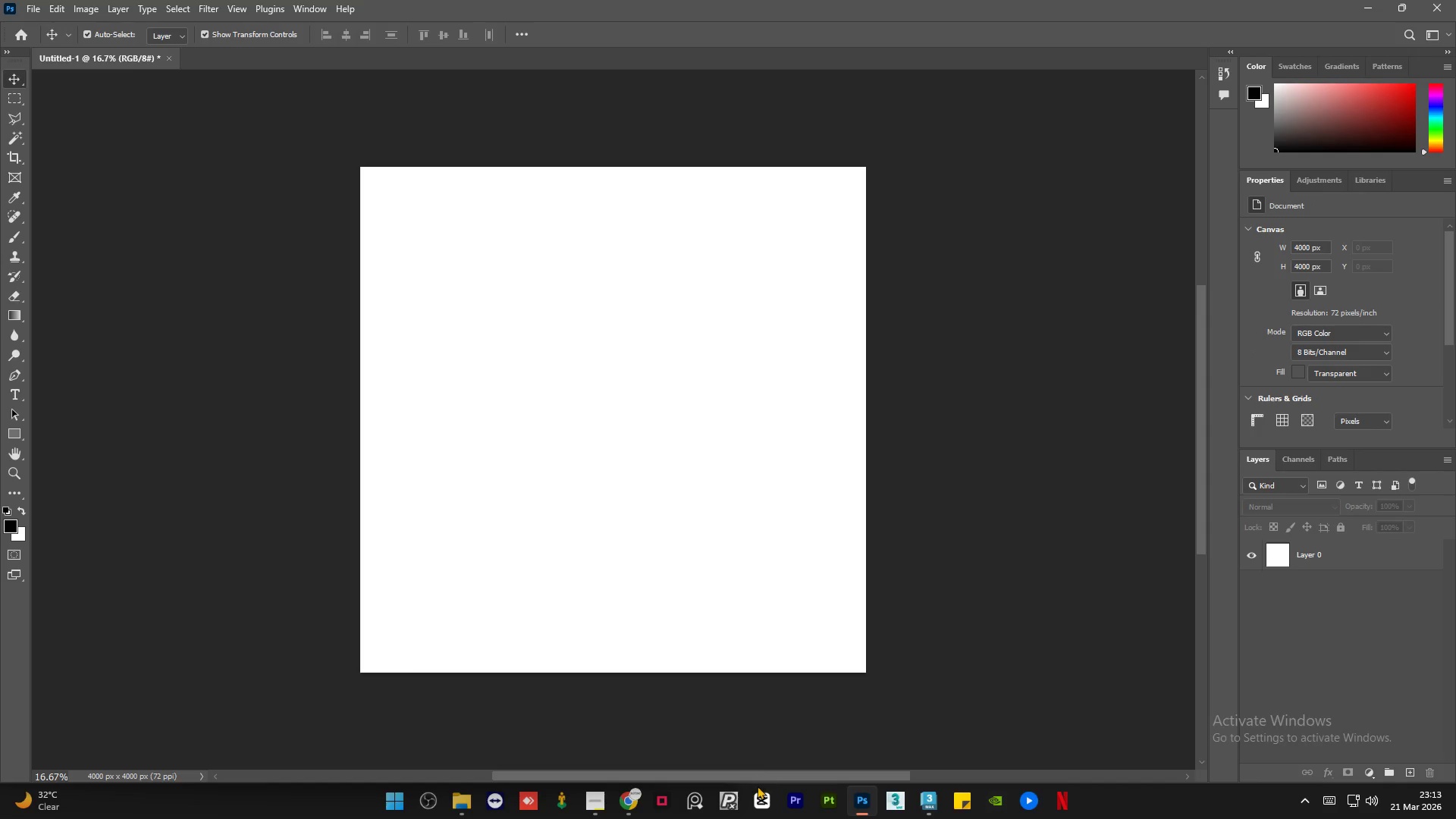 
left_click_drag(start_coordinate=[764, 777], to_coordinate=[747, 770])
 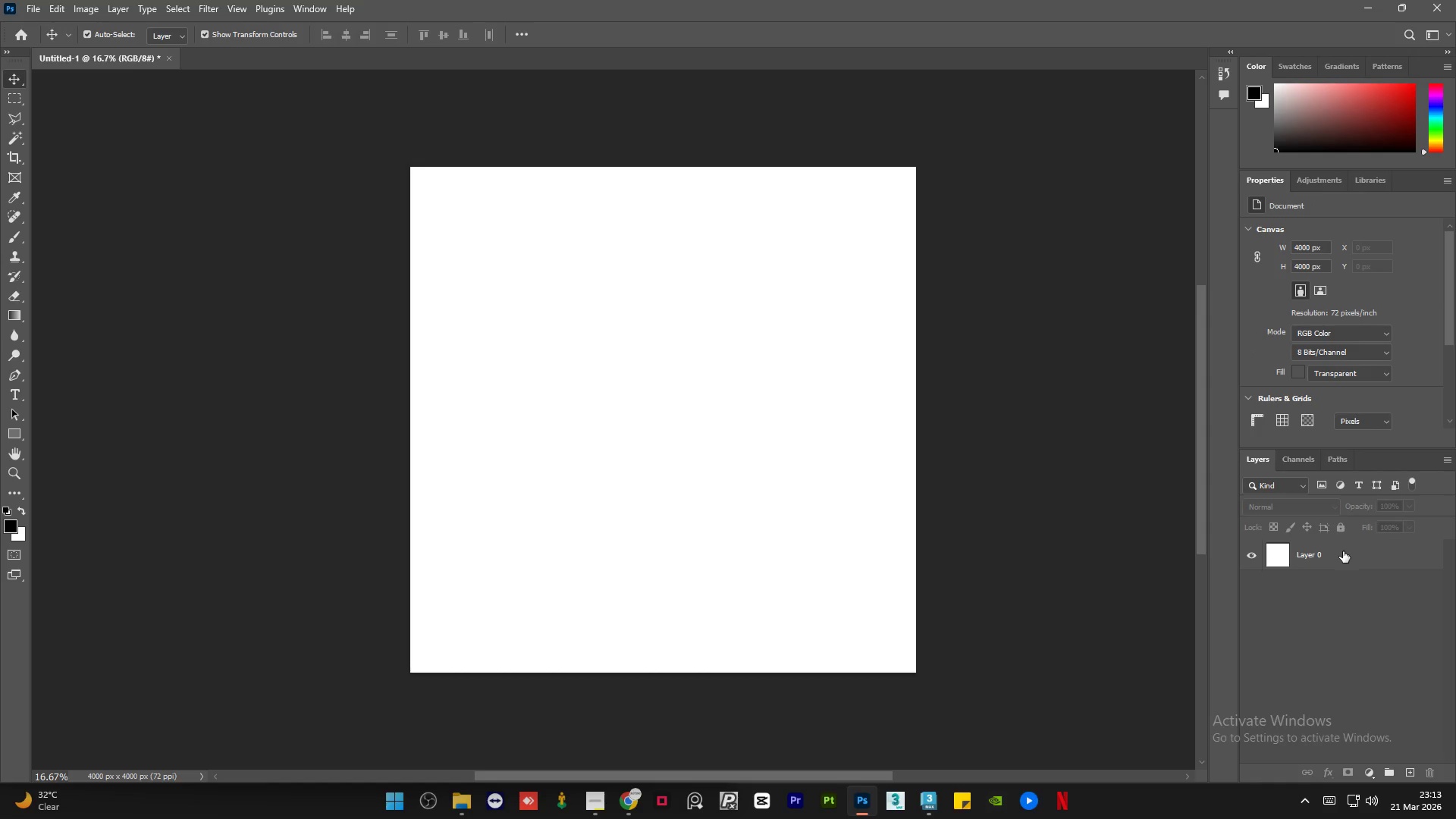 
left_click([1345, 558])
 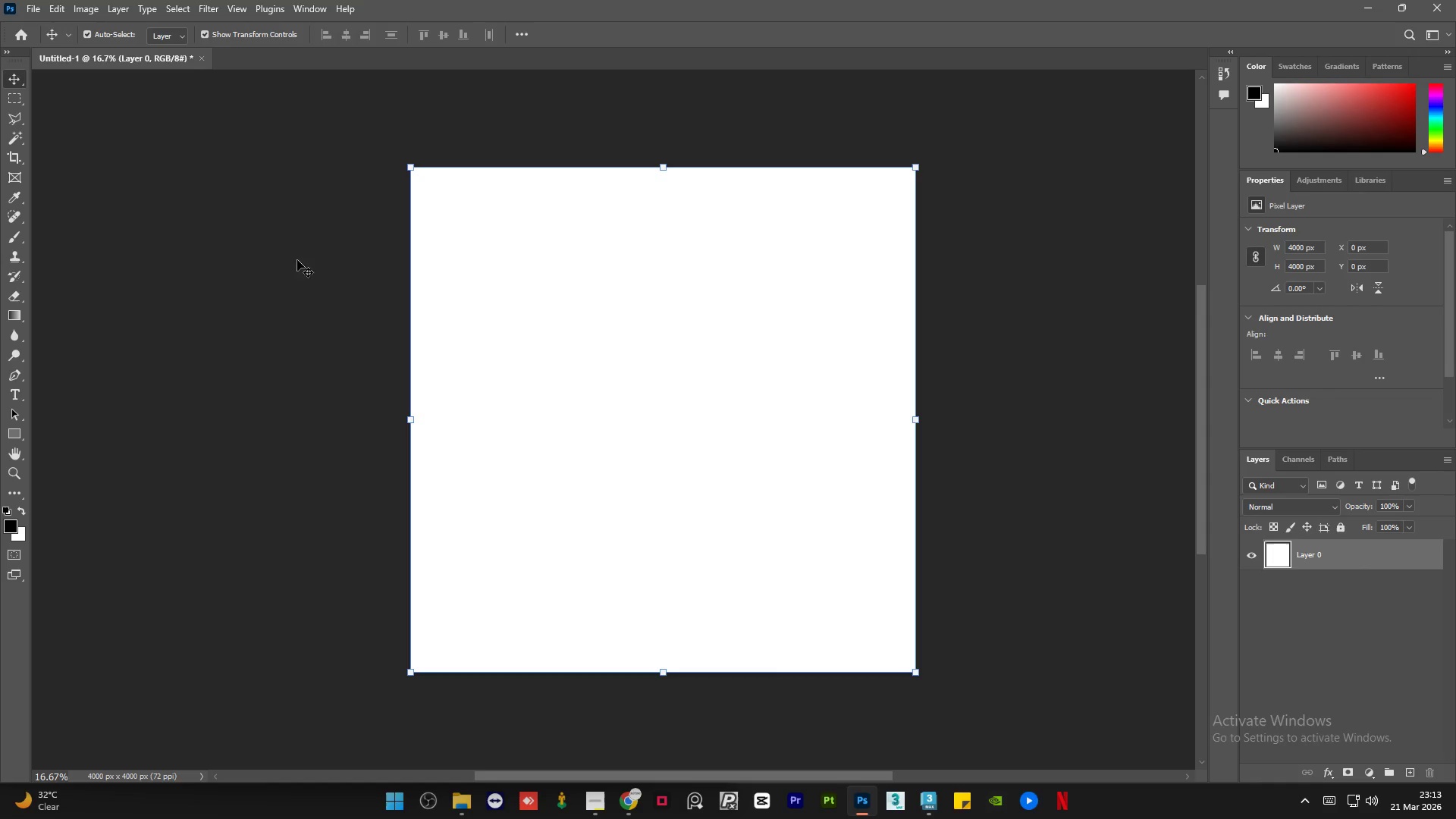 
left_click([213, 257])
 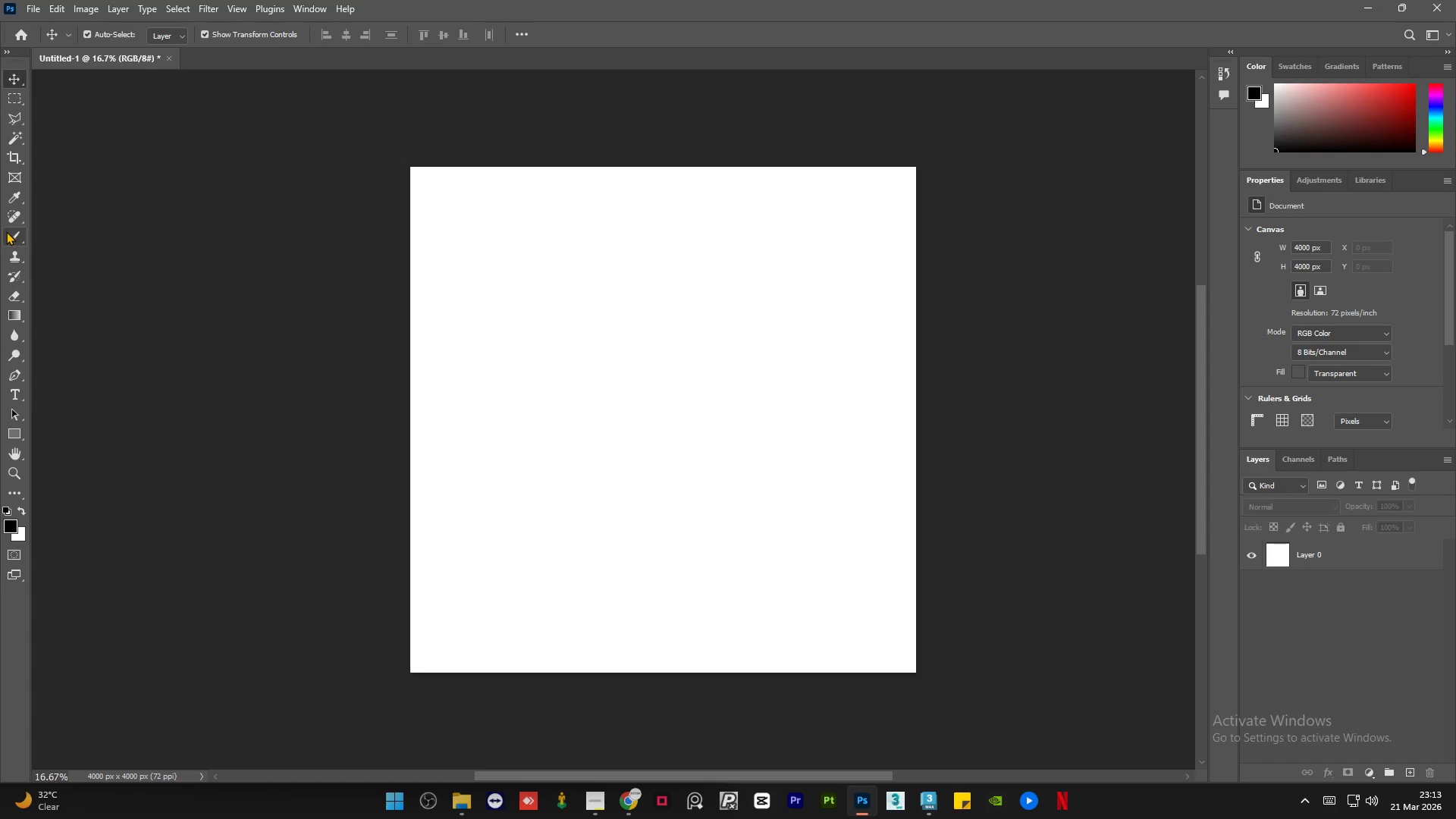 
left_click([11, 241])
 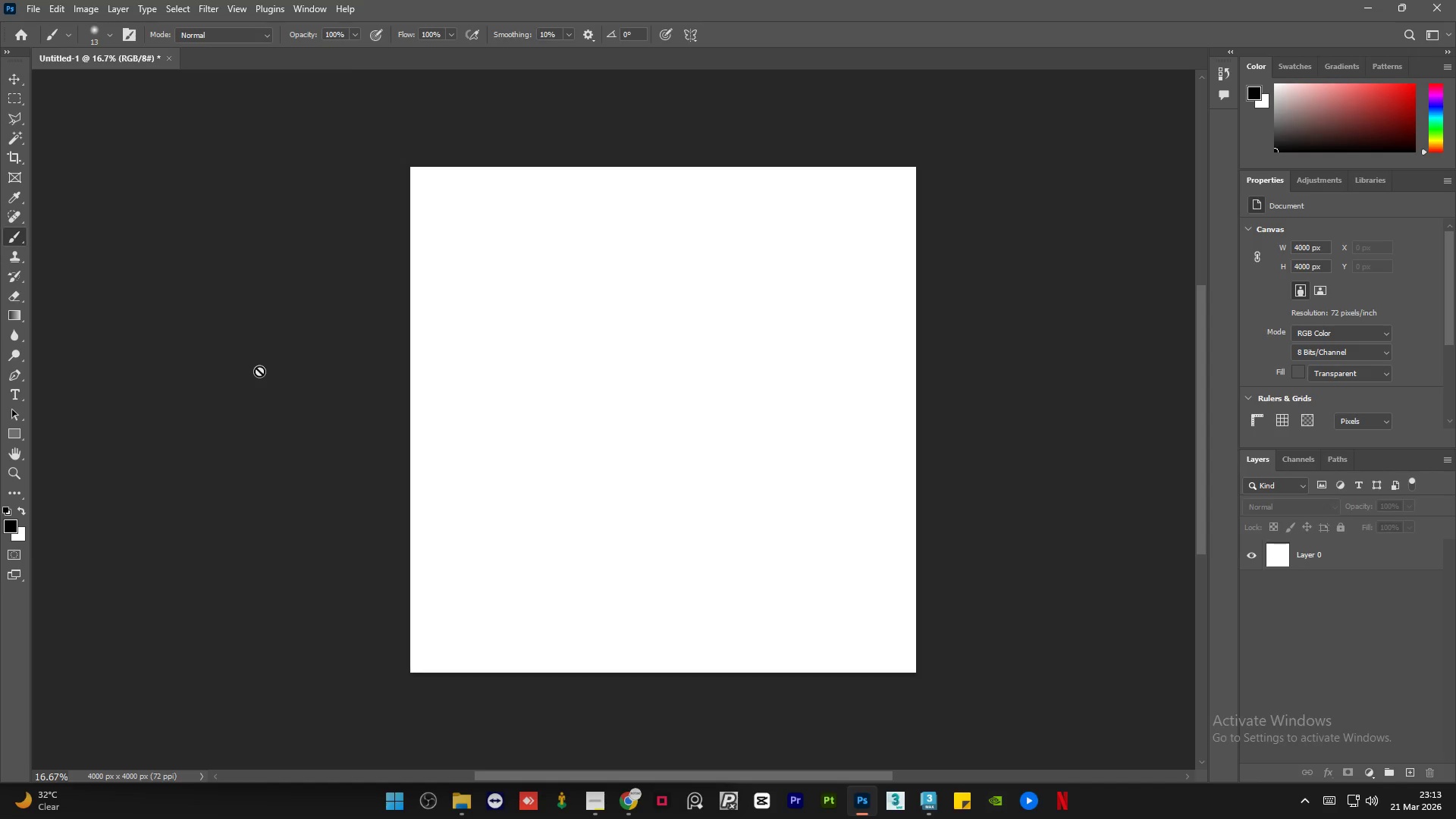 
wait(6.3)
 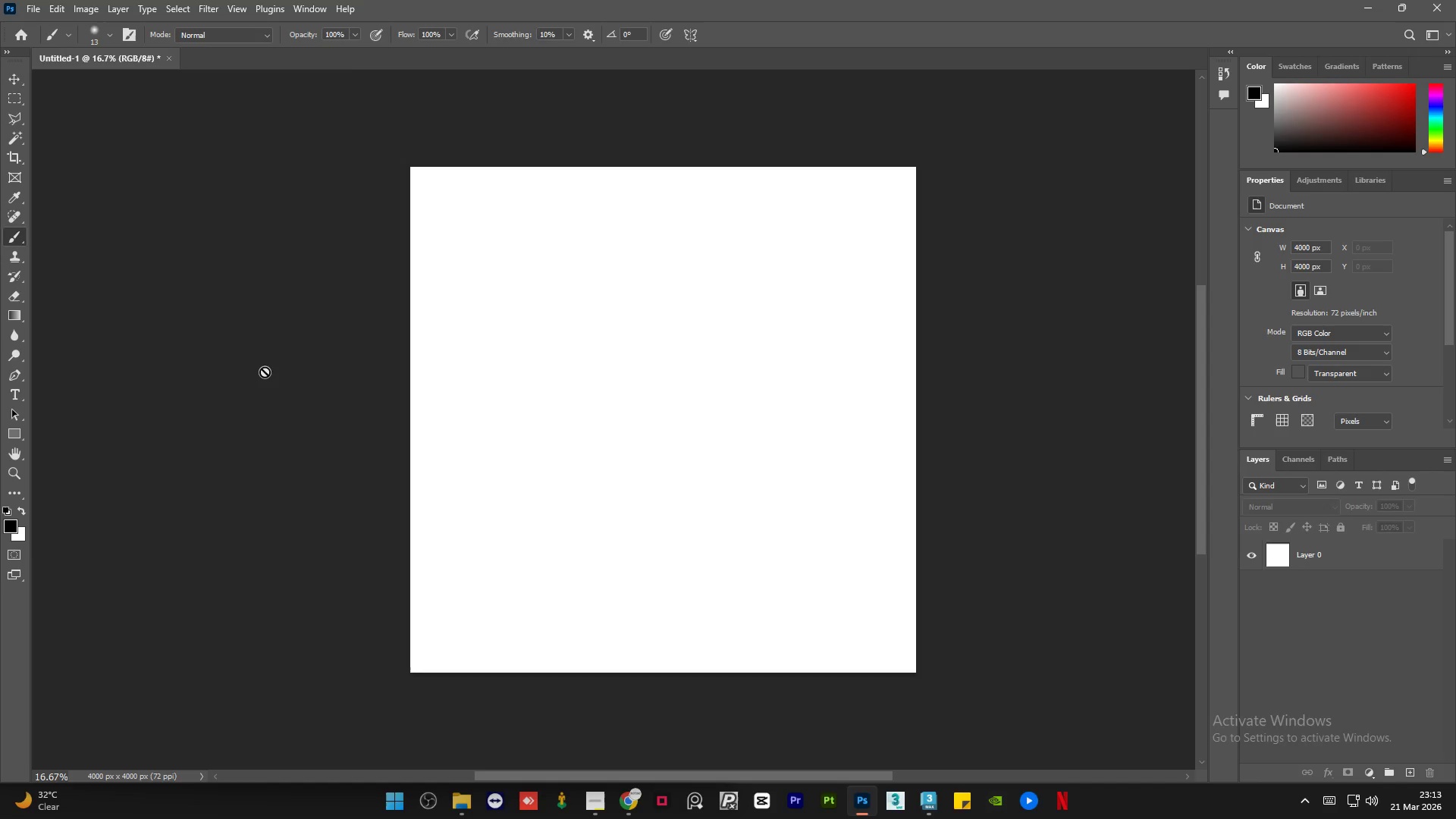 
left_click([1322, 552])
 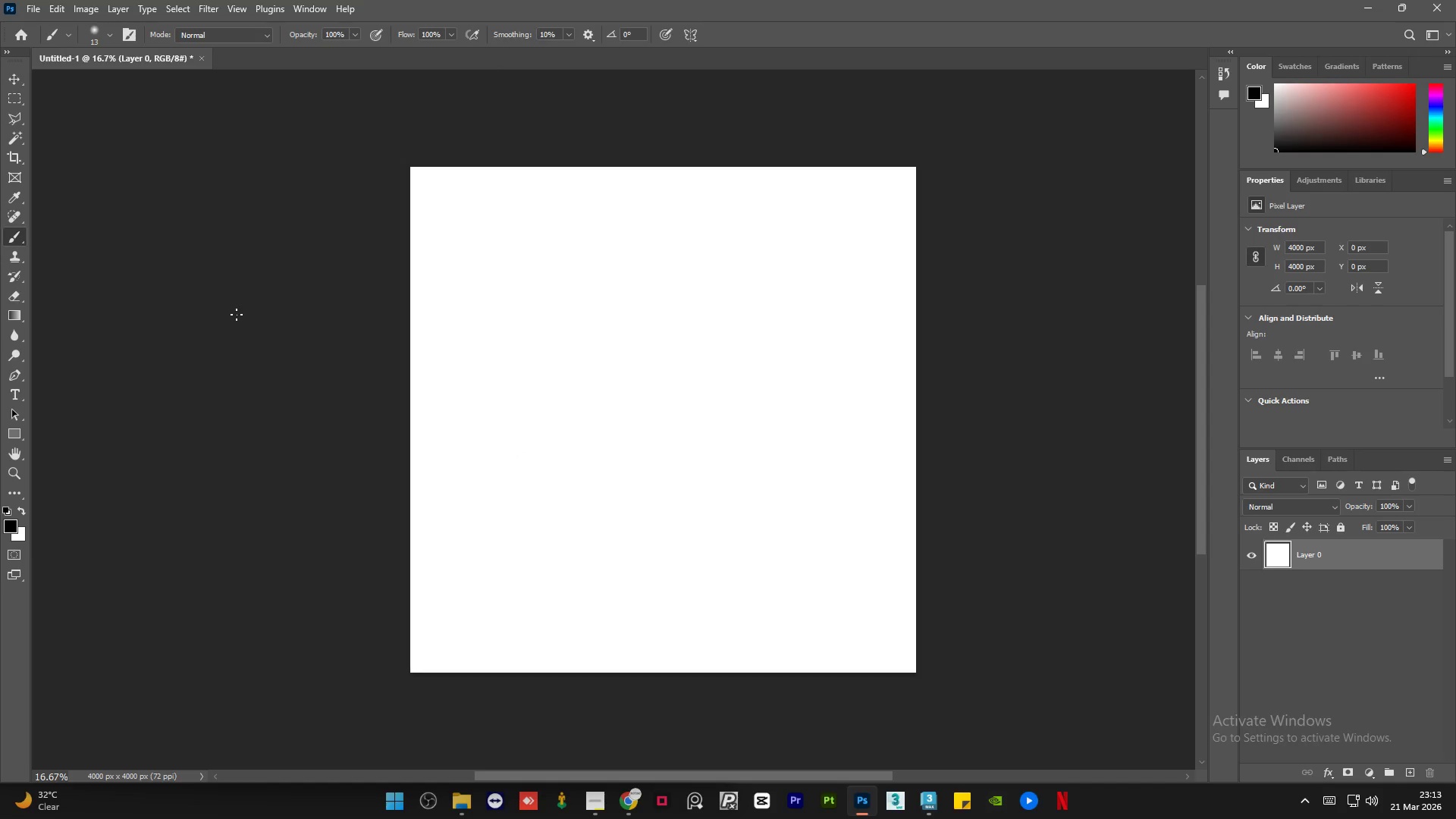 
wait(8.22)
 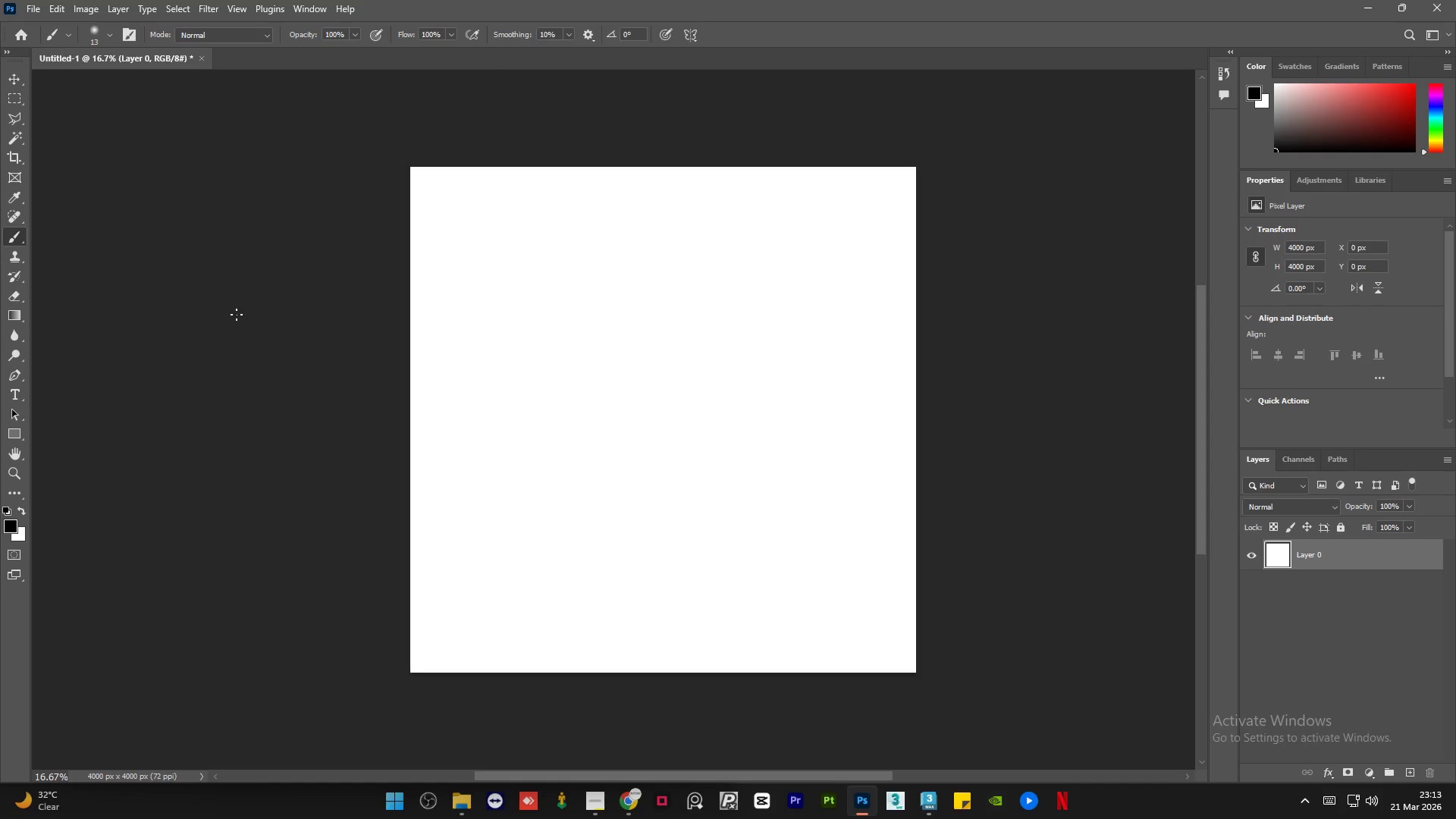 
hold_key(key=AltLeft, duration=1.42)
 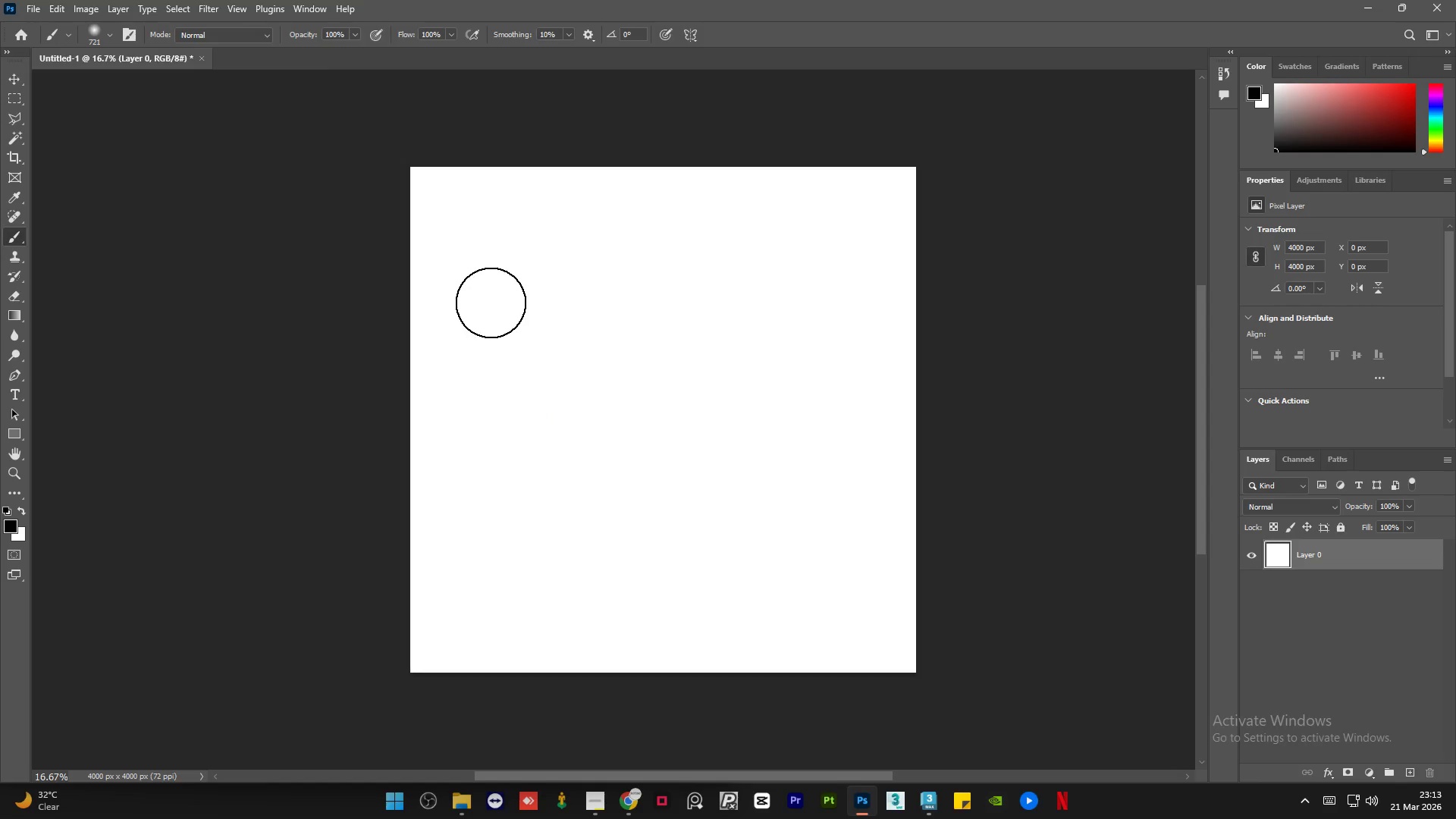 
hold_key(key=AltLeft, duration=1.52)
 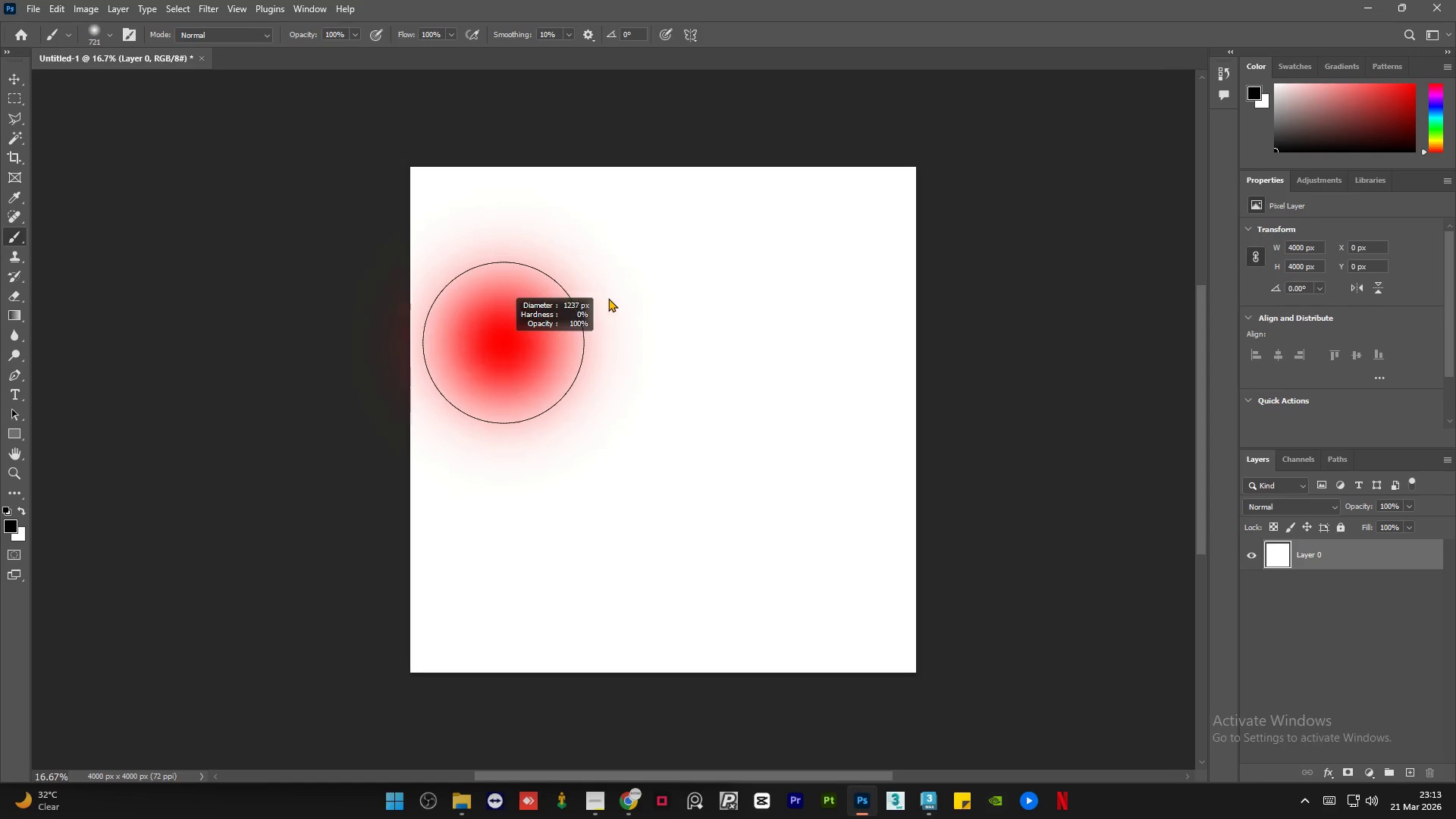 
hold_key(key=AltLeft, duration=0.89)
 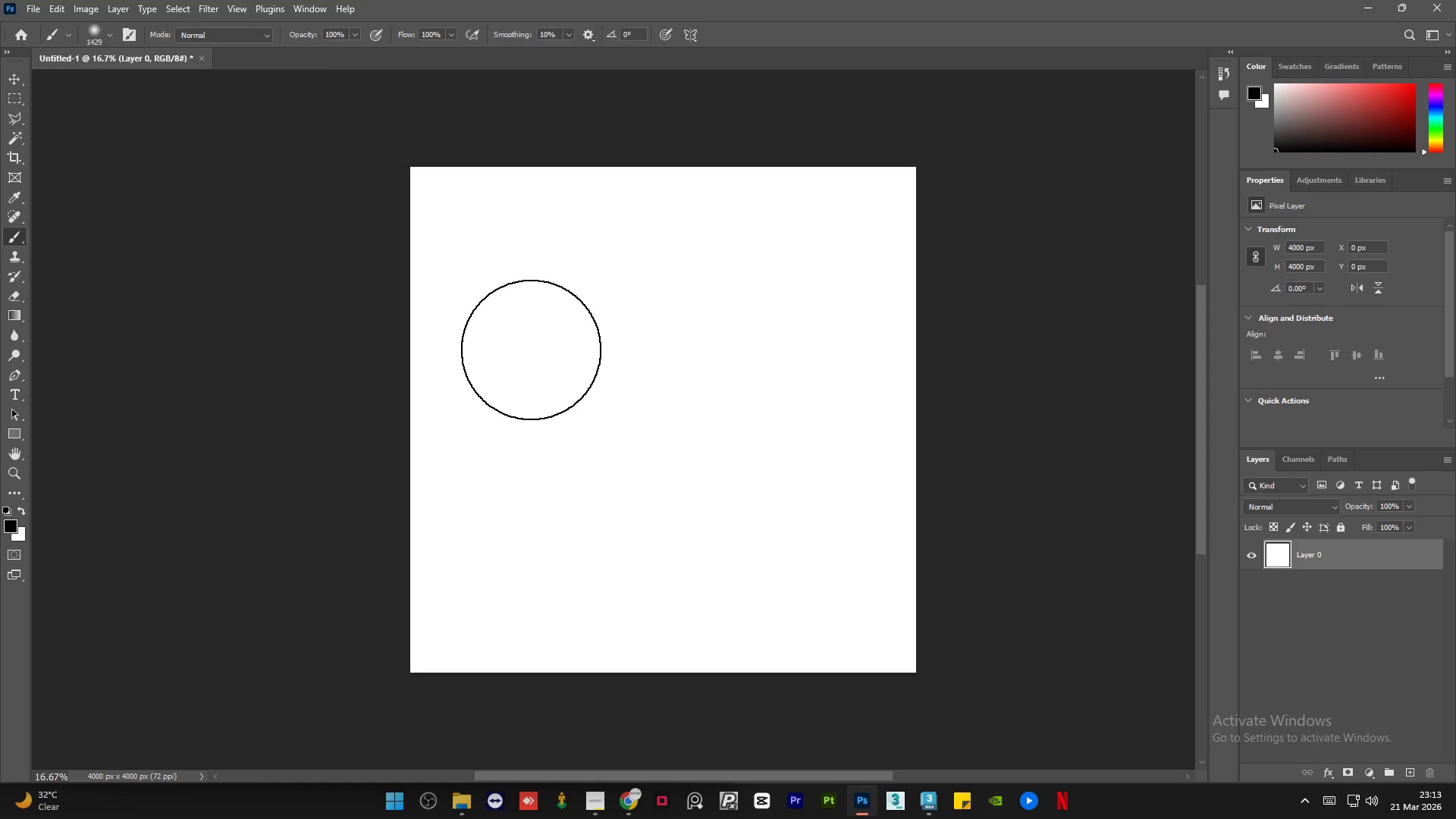 
left_click_drag(start_coordinate=[541, 349], to_coordinate=[436, 182])
 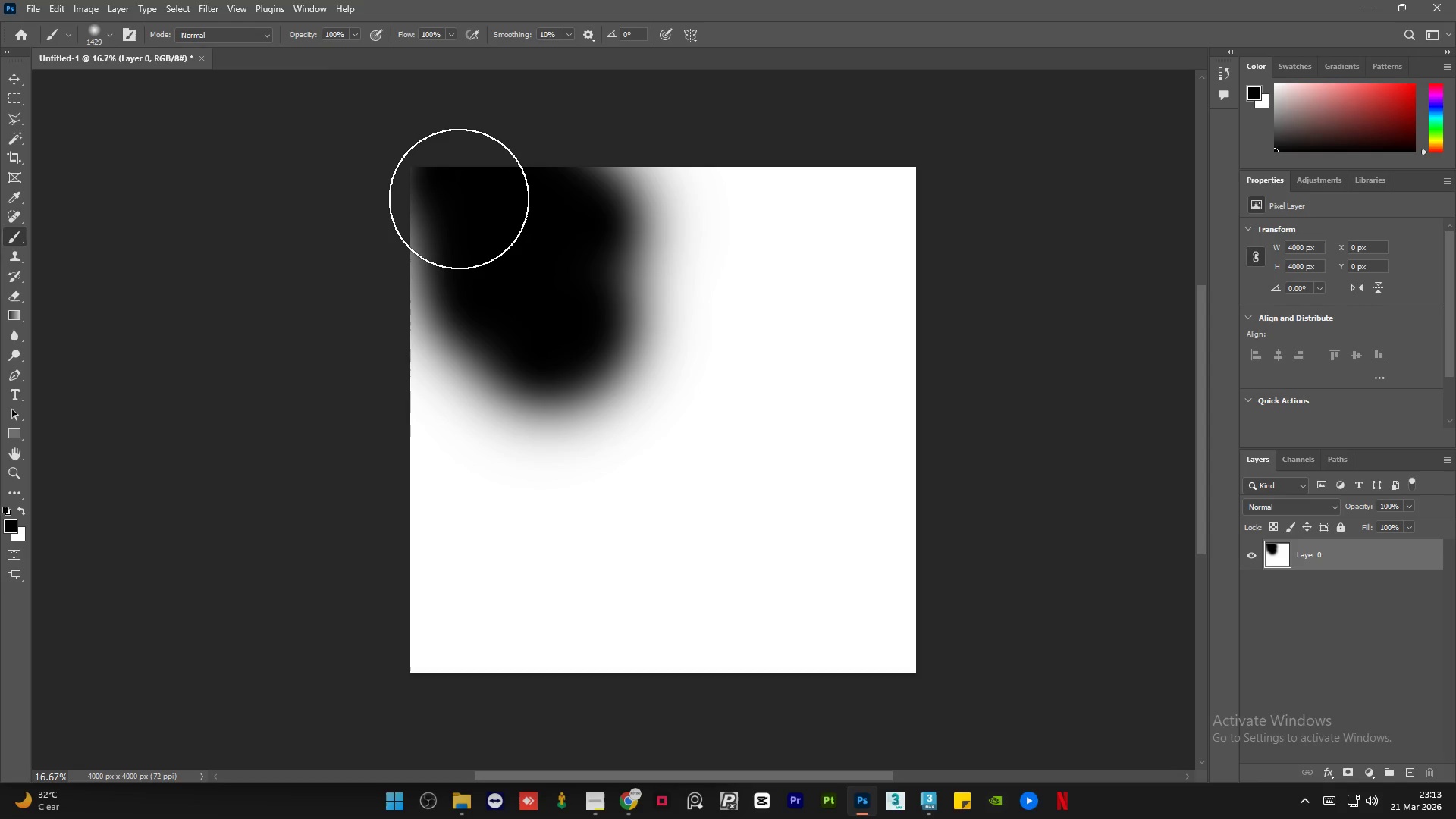 
key(Control+ControlLeft)
 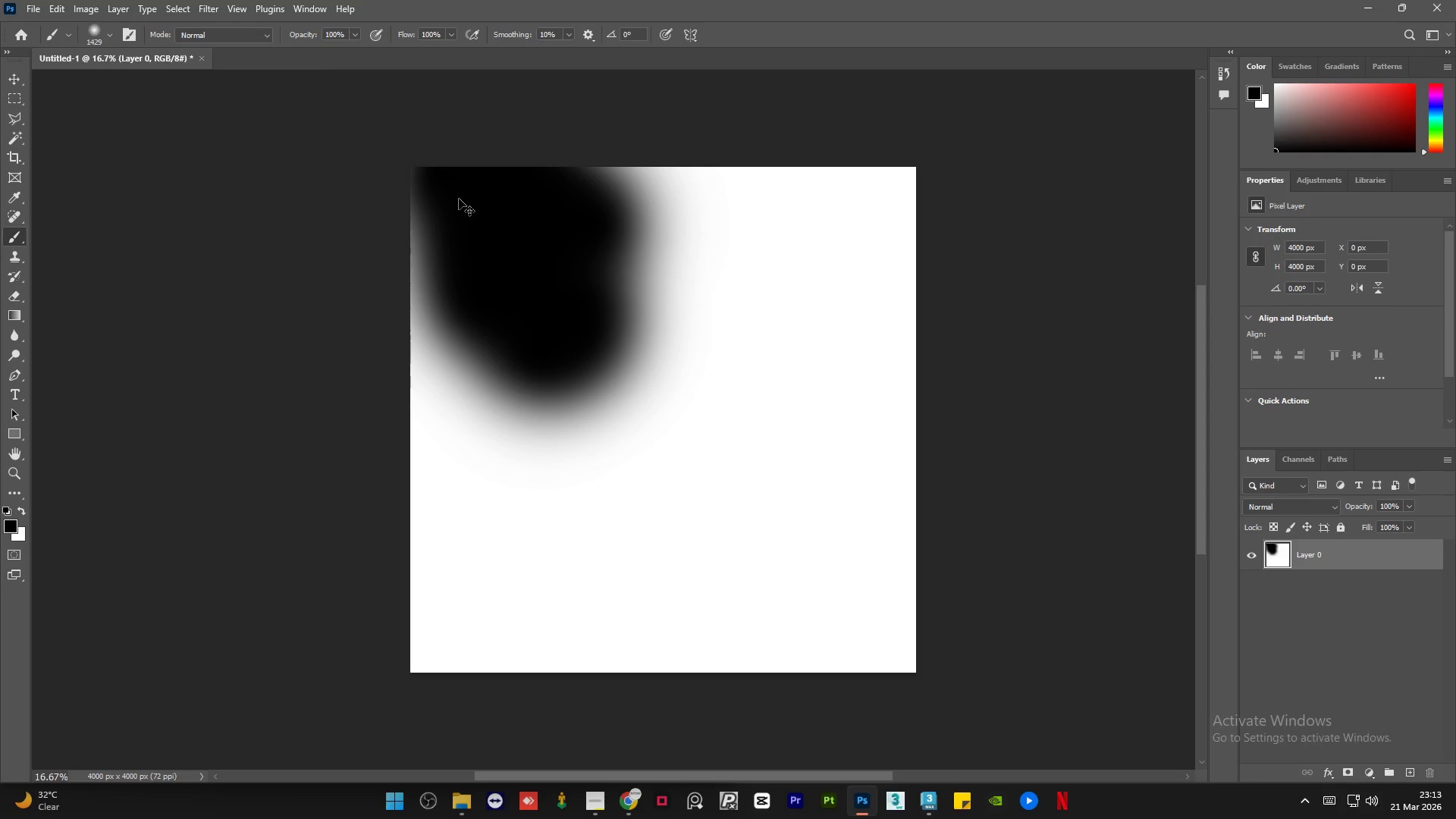 
hold_key(key=ControlLeft, duration=0.73)
 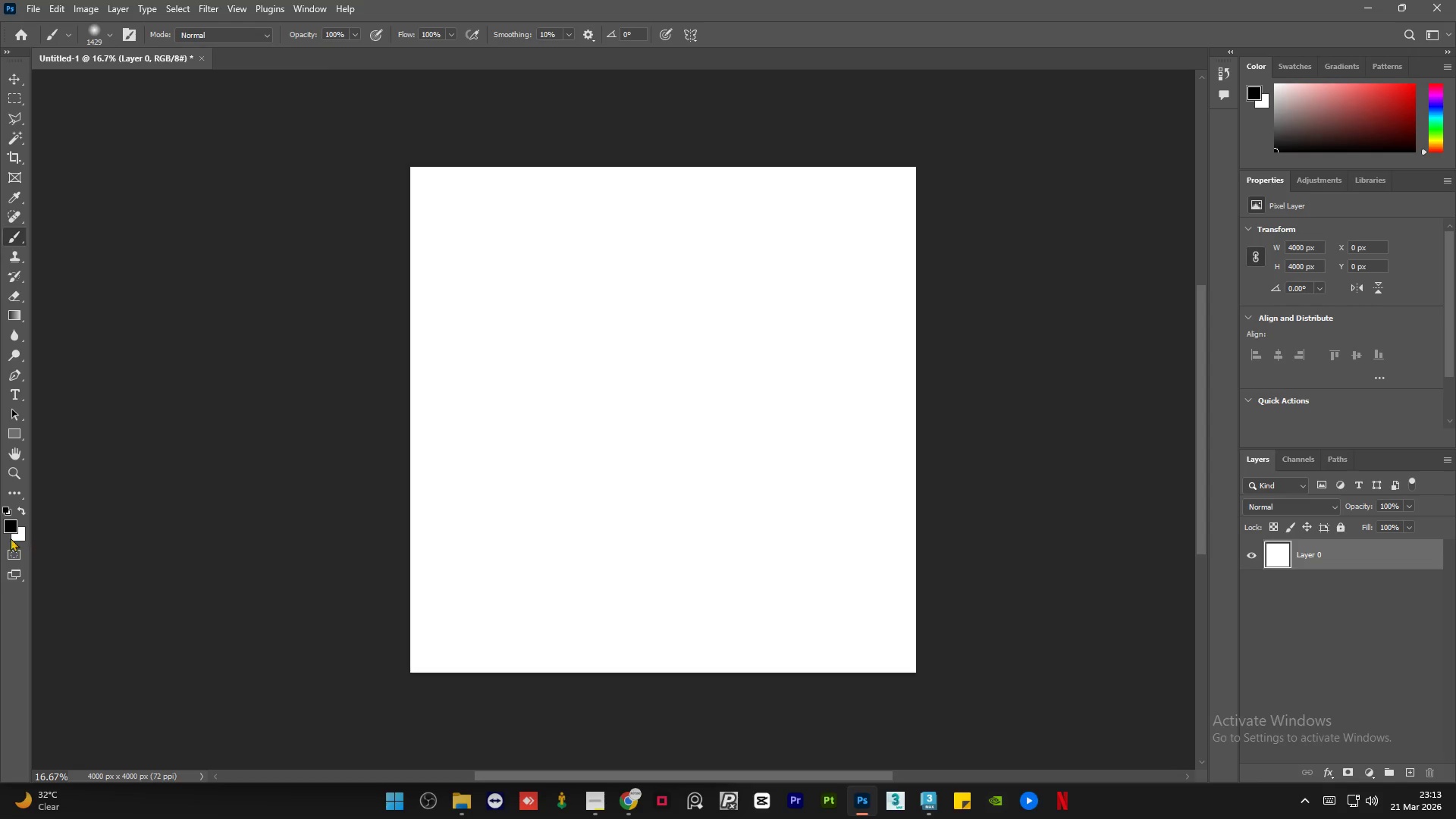 
hold_key(key=Z, duration=0.31)
 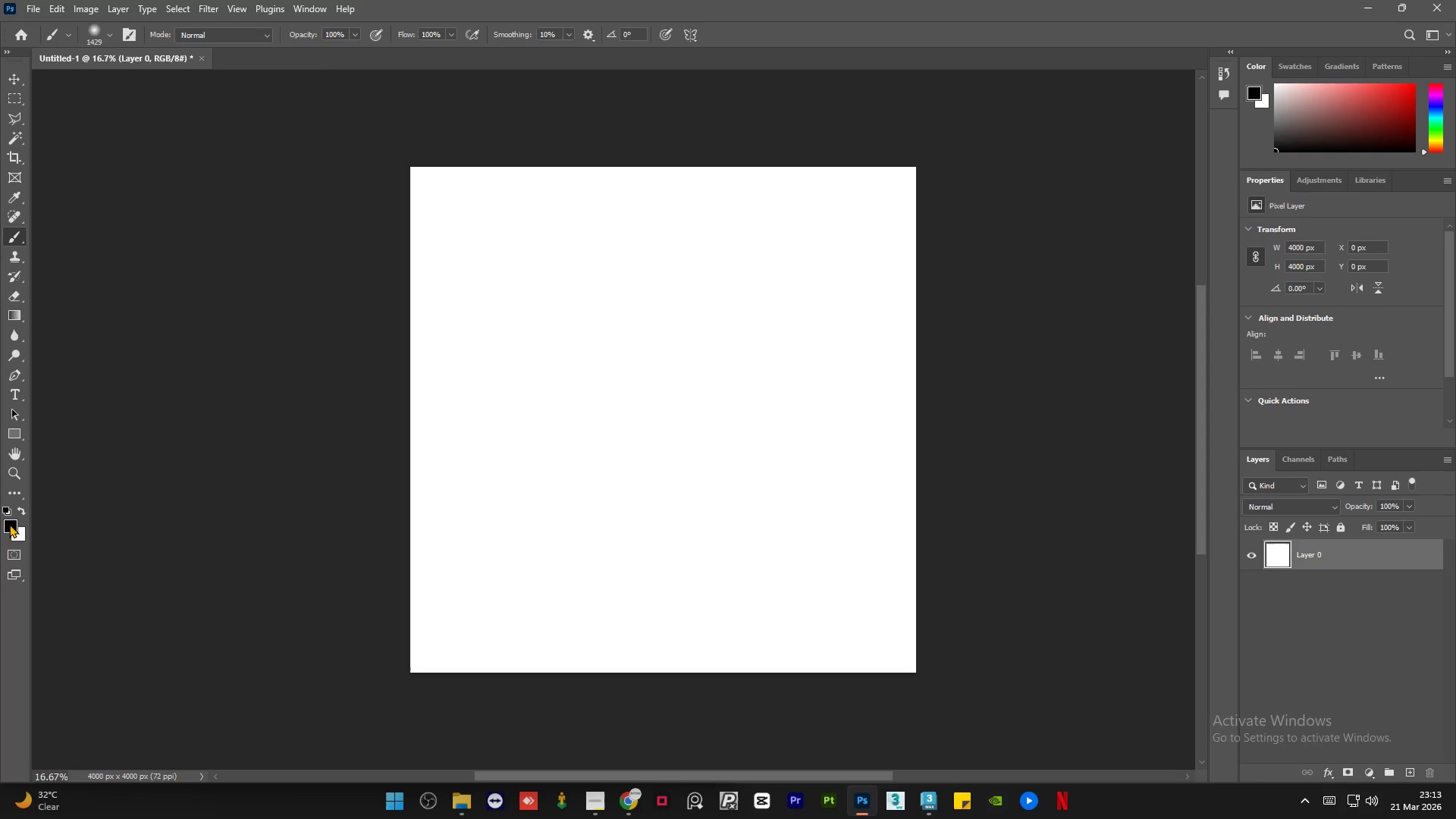 
left_click([9, 523])
 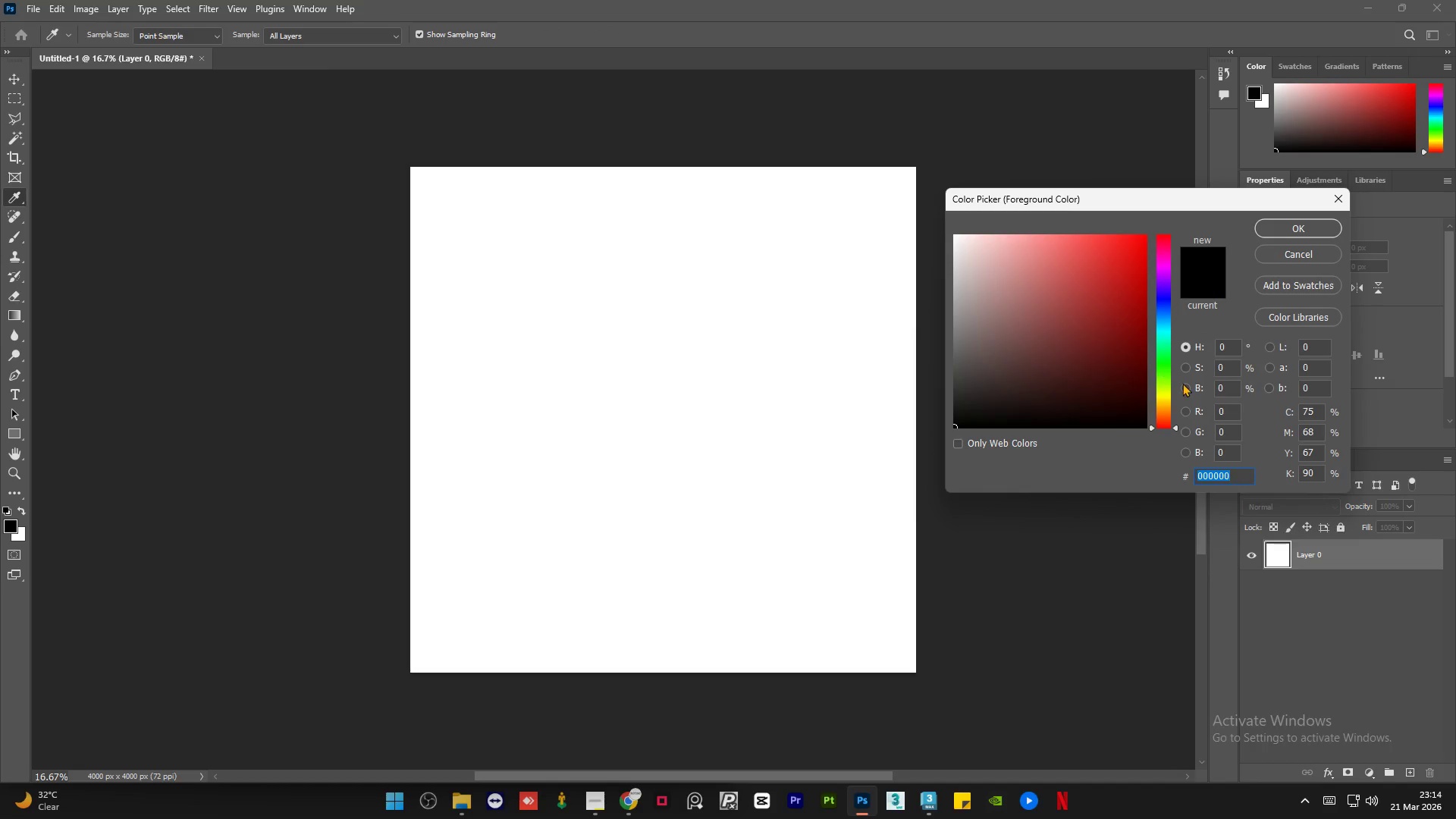 
left_click([1164, 362])
 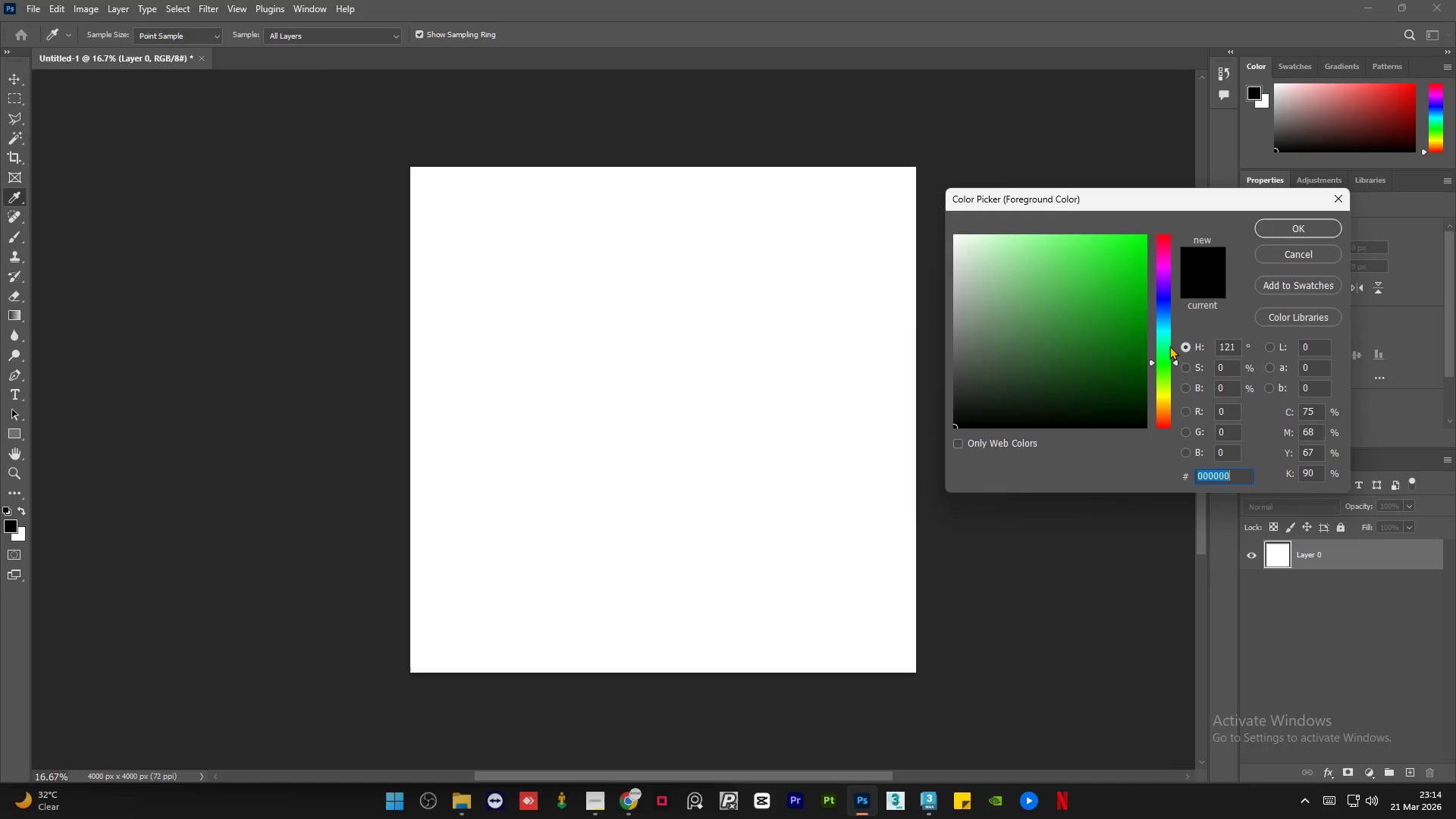 
left_click([1170, 344])
 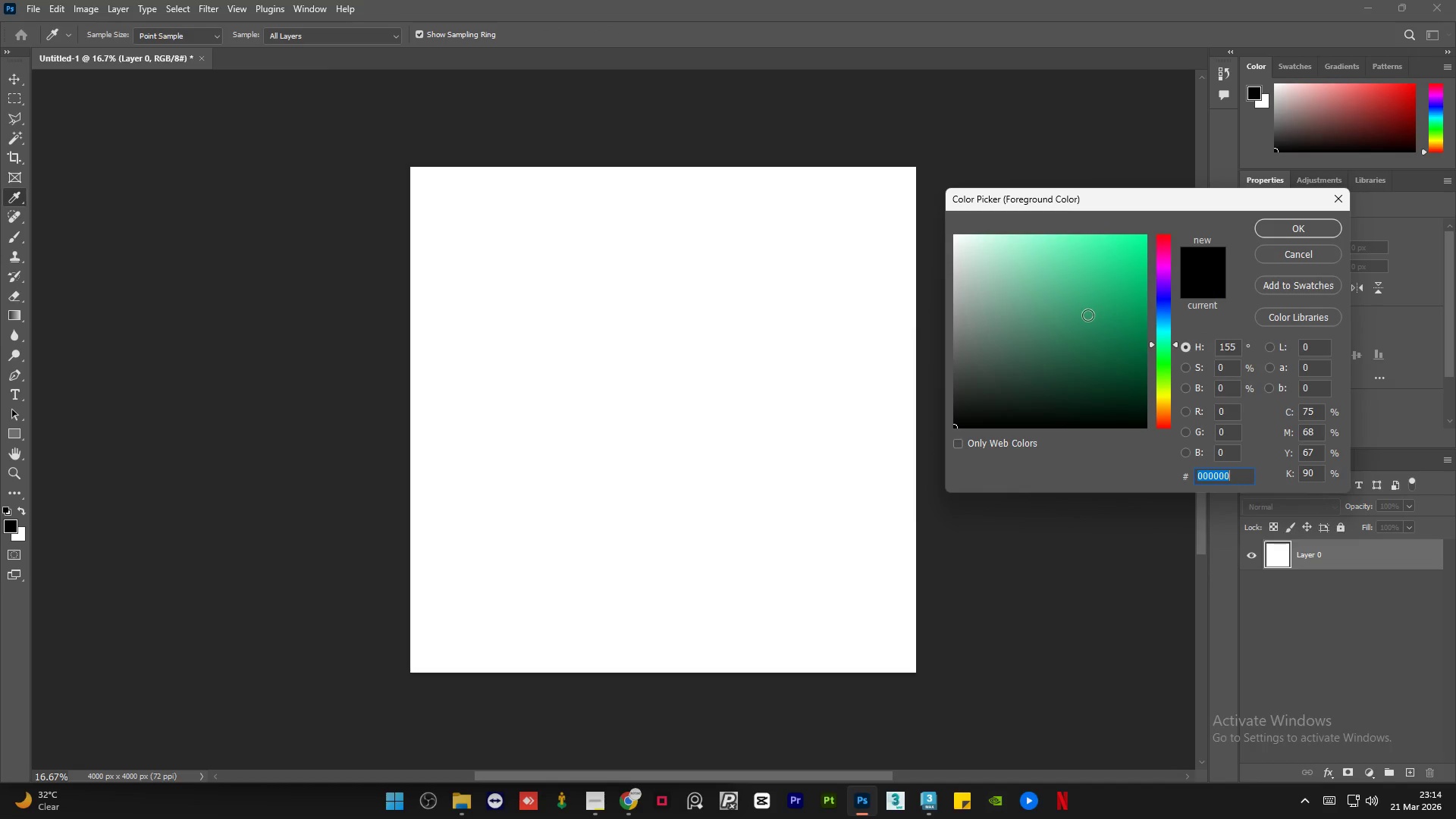 
left_click_drag(start_coordinate=[1106, 279], to_coordinate=[1096, 272])
 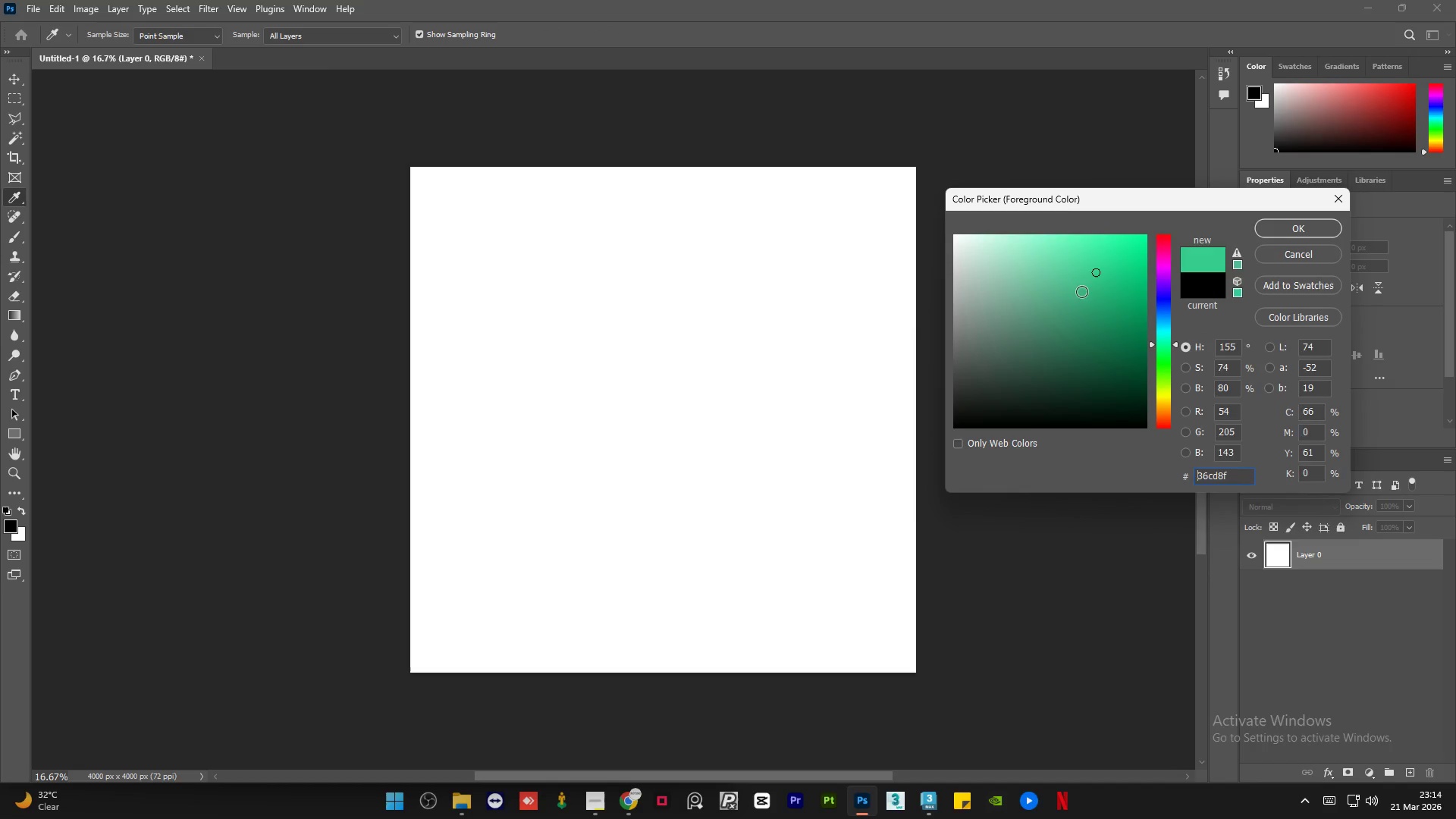 
left_click_drag(start_coordinate=[1081, 292], to_coordinate=[1044, 297])
 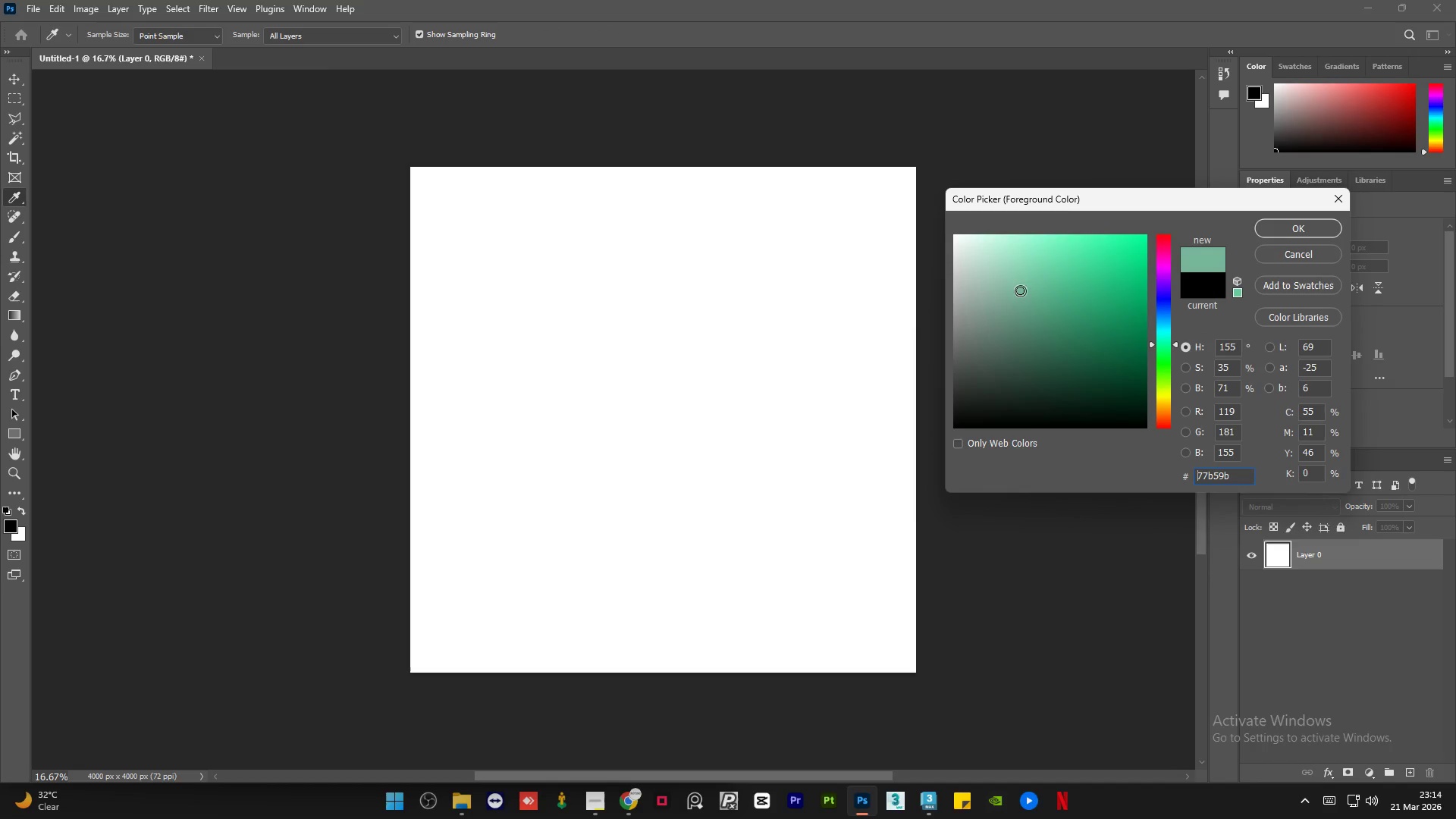 
double_click([1008, 281])
 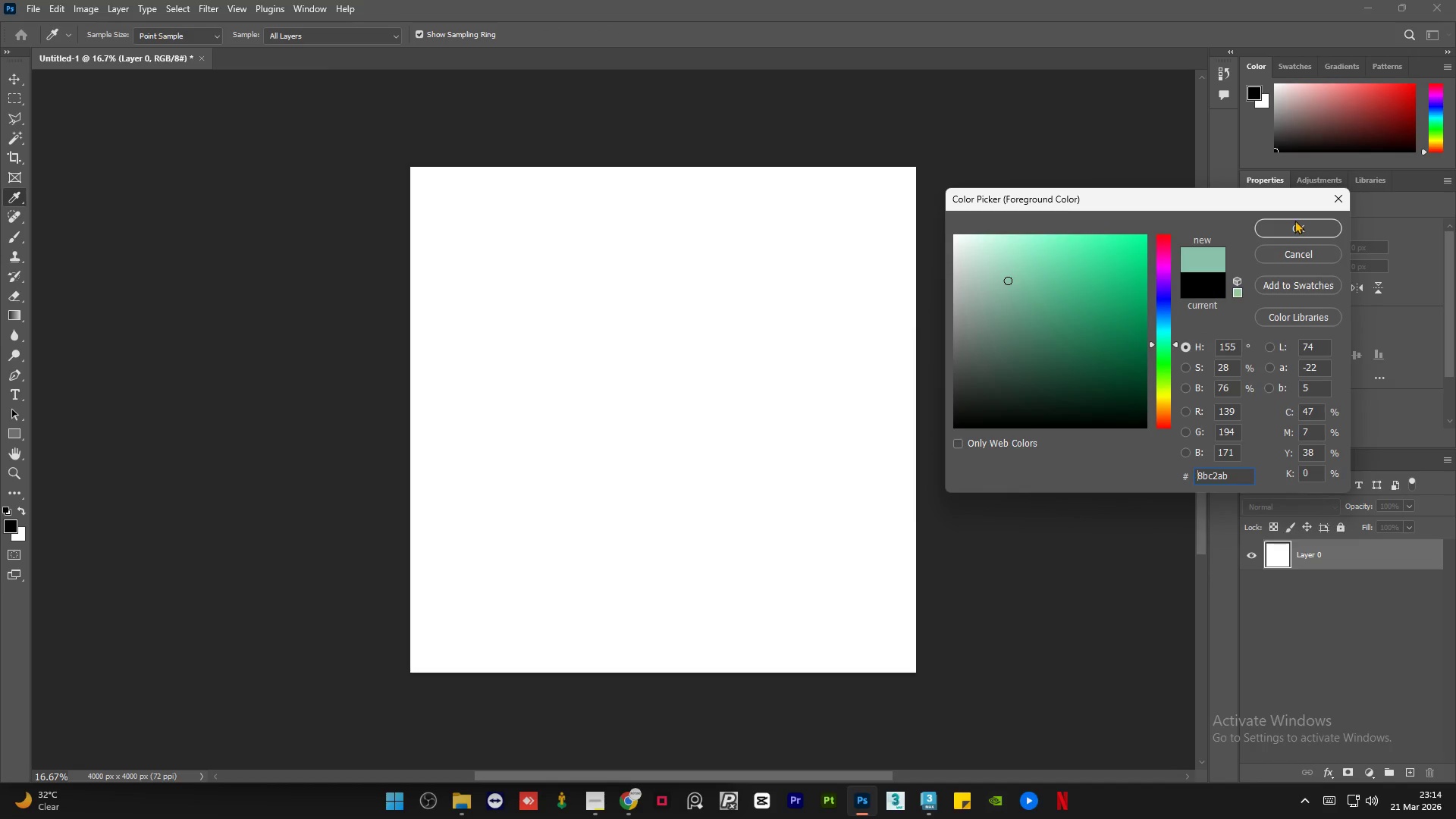 
left_click([1288, 229])
 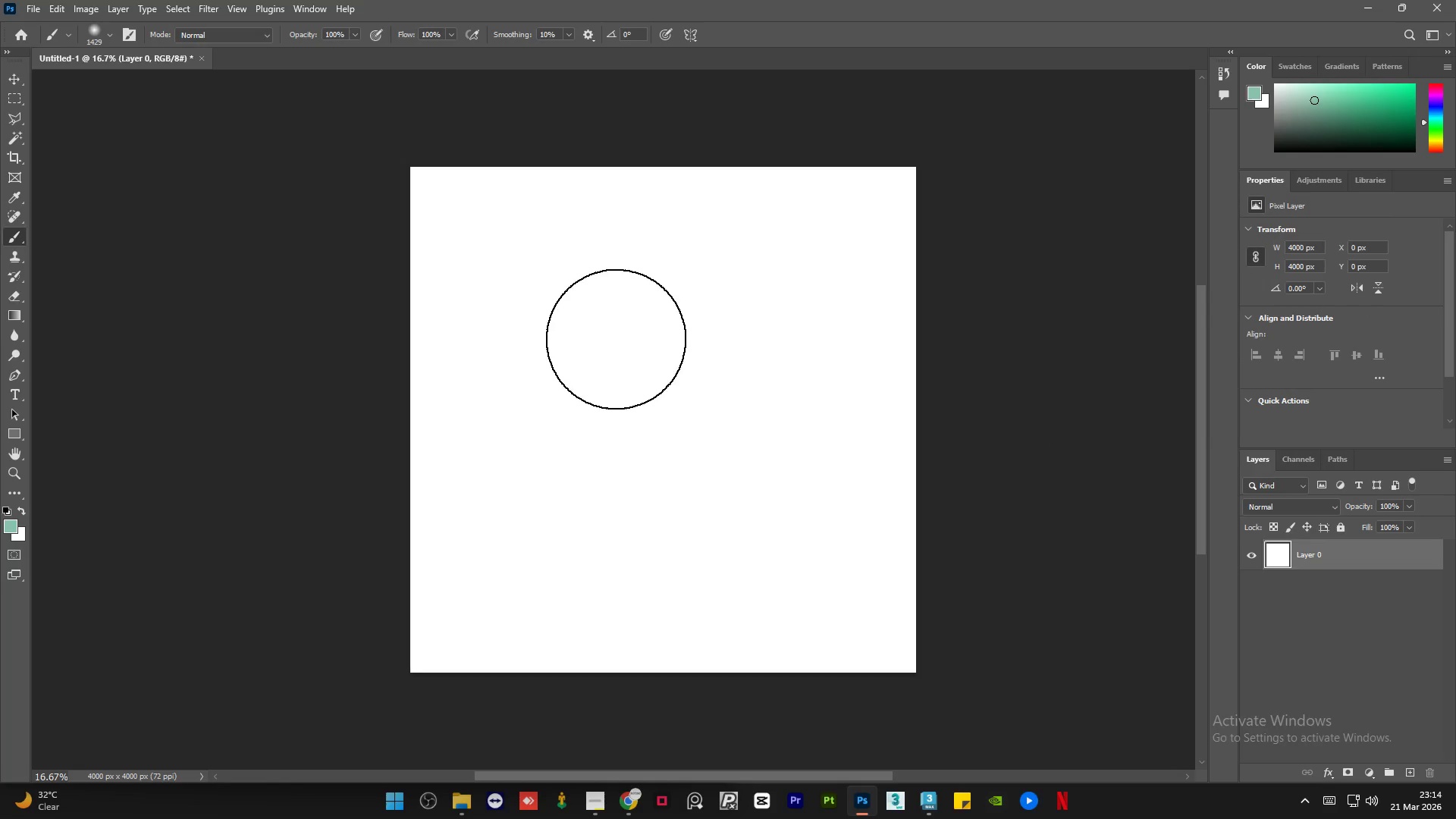 
left_click_drag(start_coordinate=[558, 356], to_coordinate=[575, 190])
 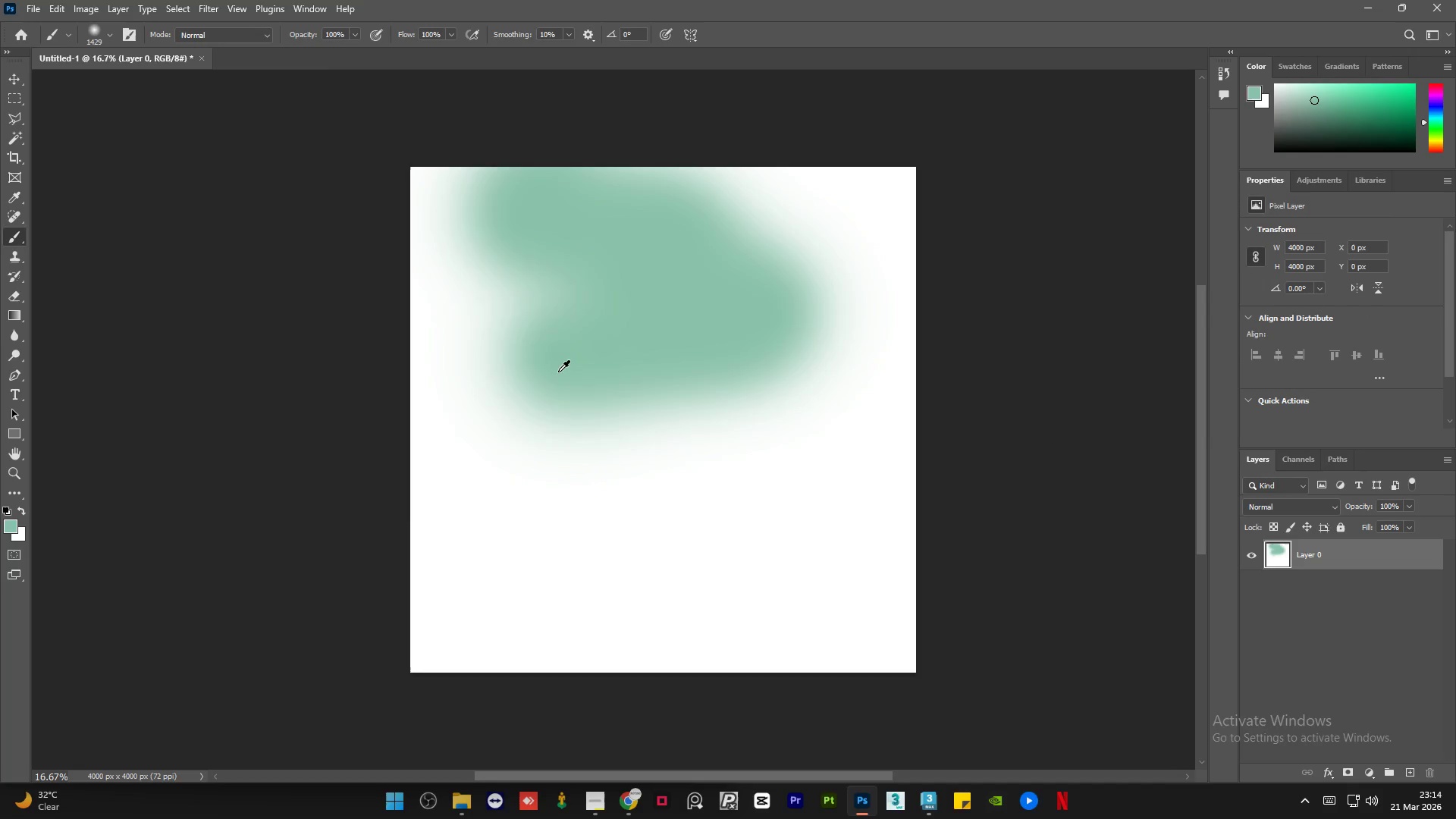 
hold_key(key=AltLeft, duration=0.44)
 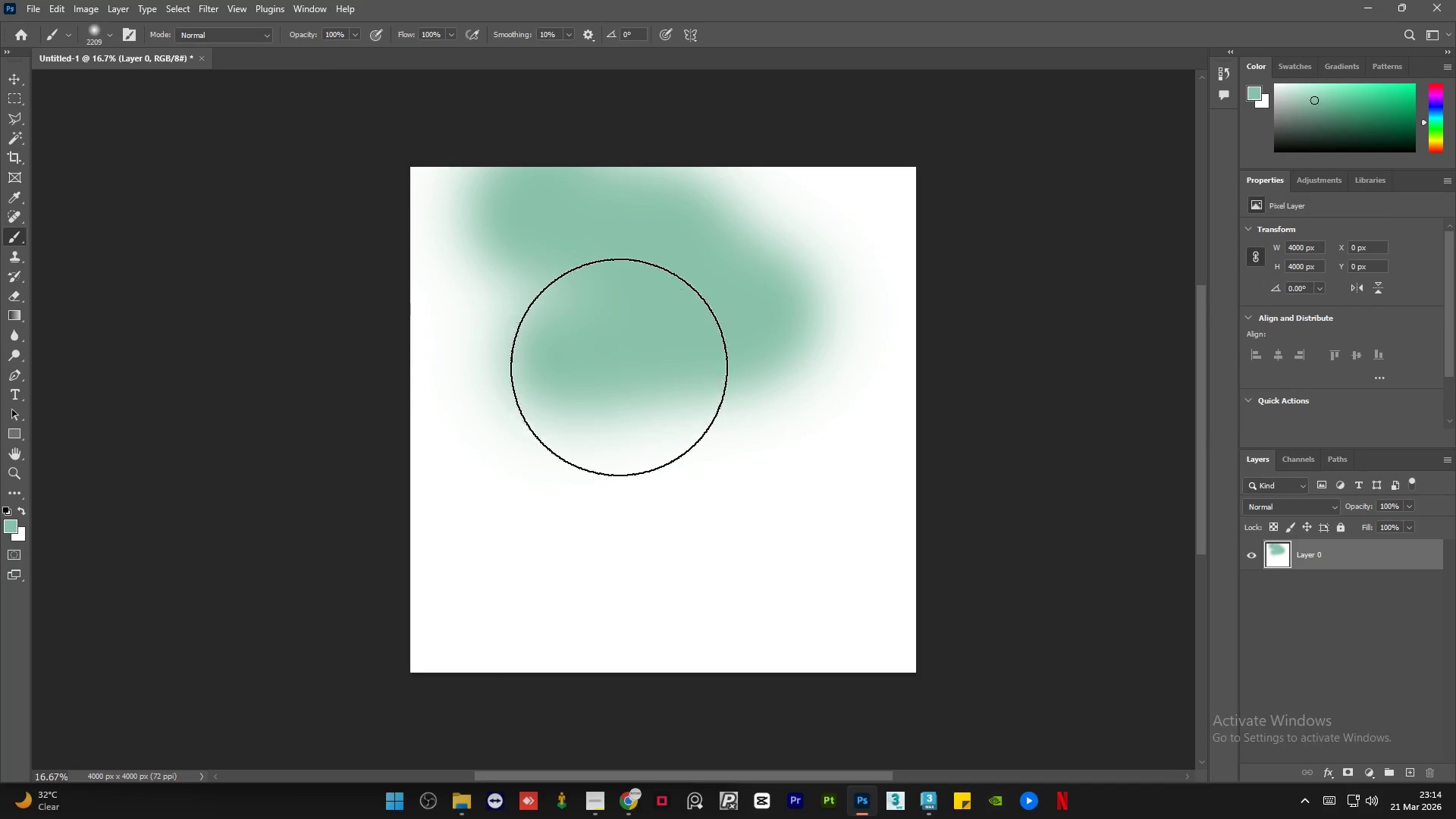 
left_click_drag(start_coordinate=[587, 383], to_coordinate=[535, 588])
 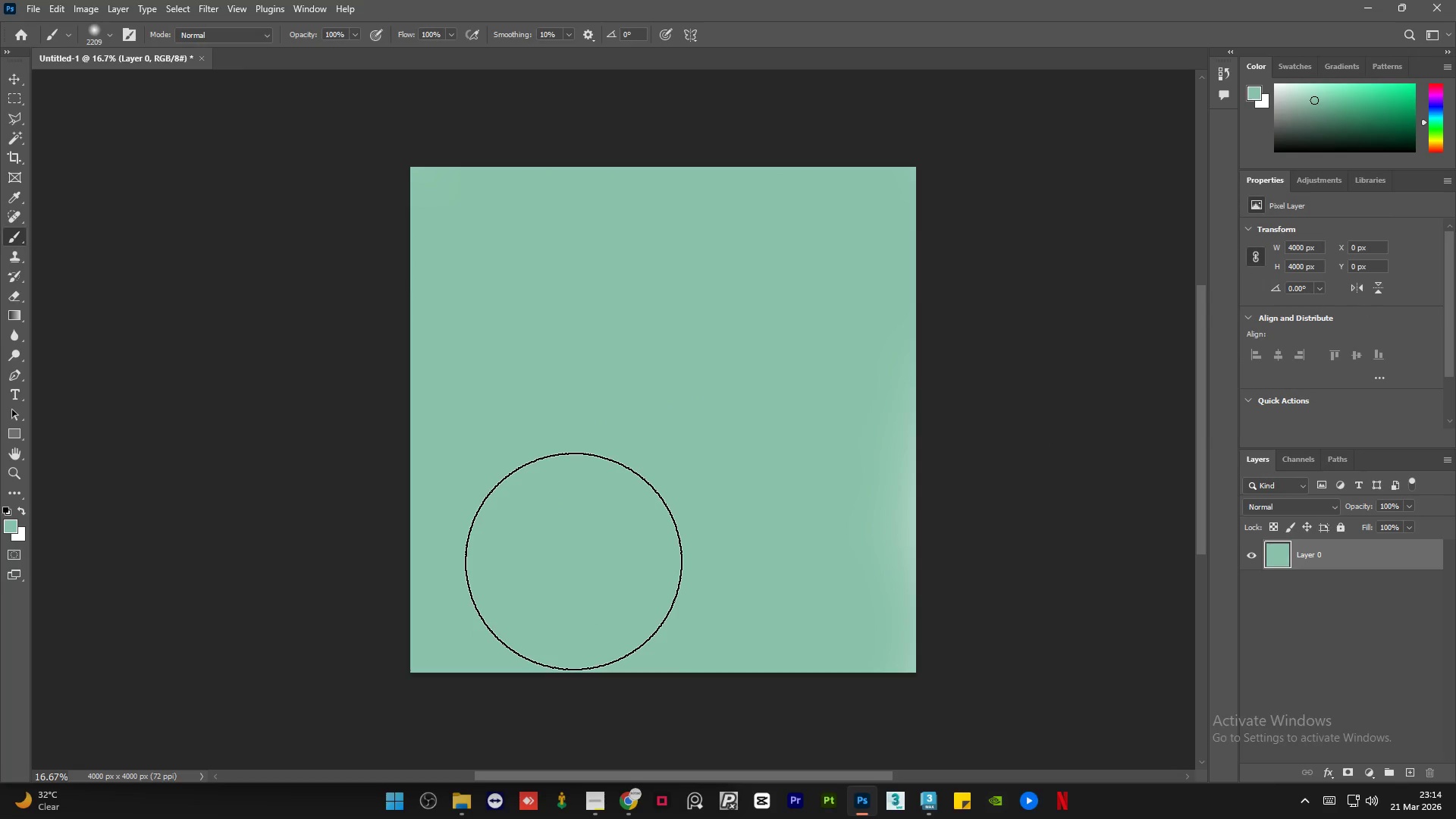 
left_click_drag(start_coordinate=[449, 287], to_coordinate=[877, 271])
 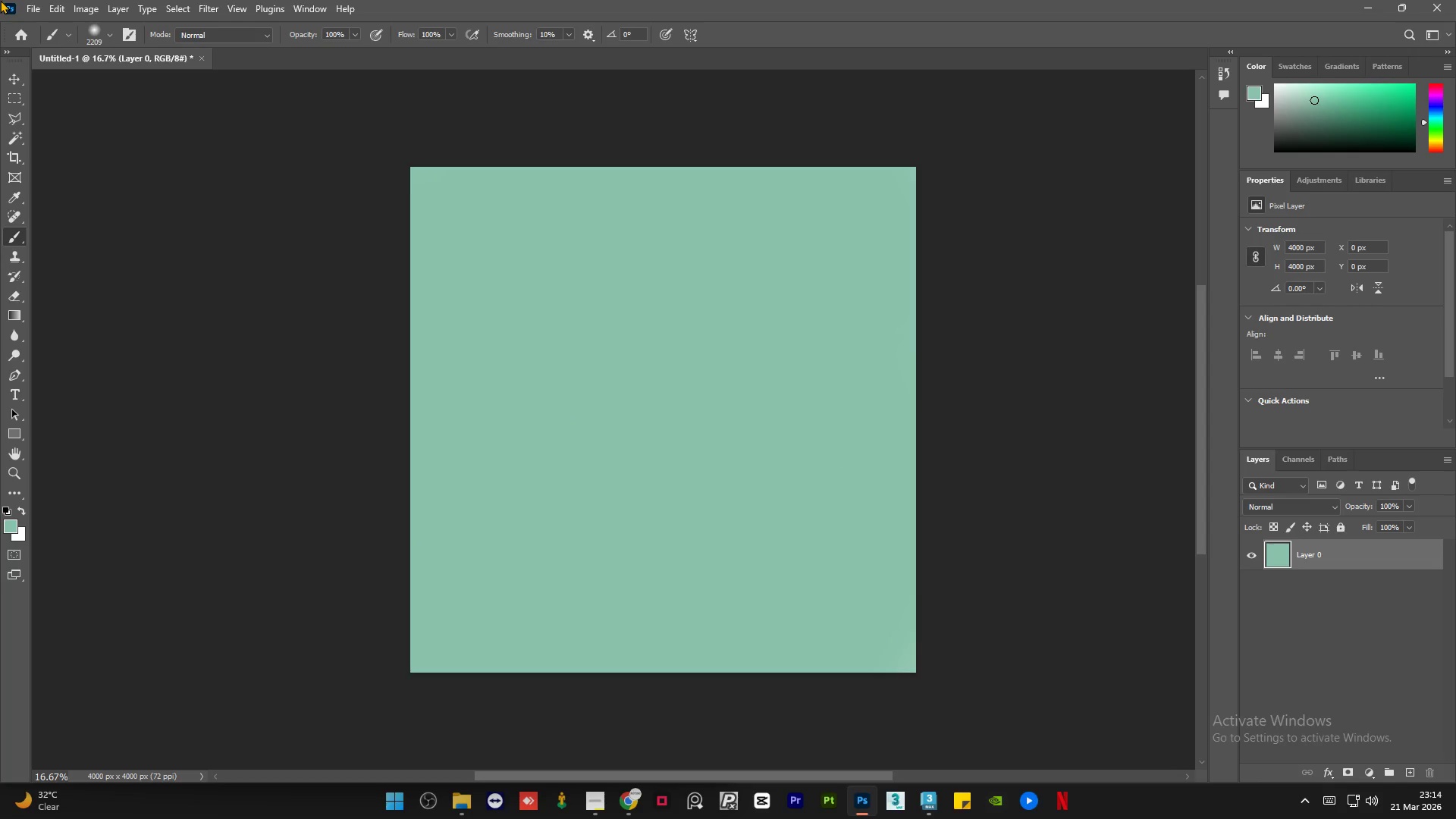 
mouse_move([82, 51])
 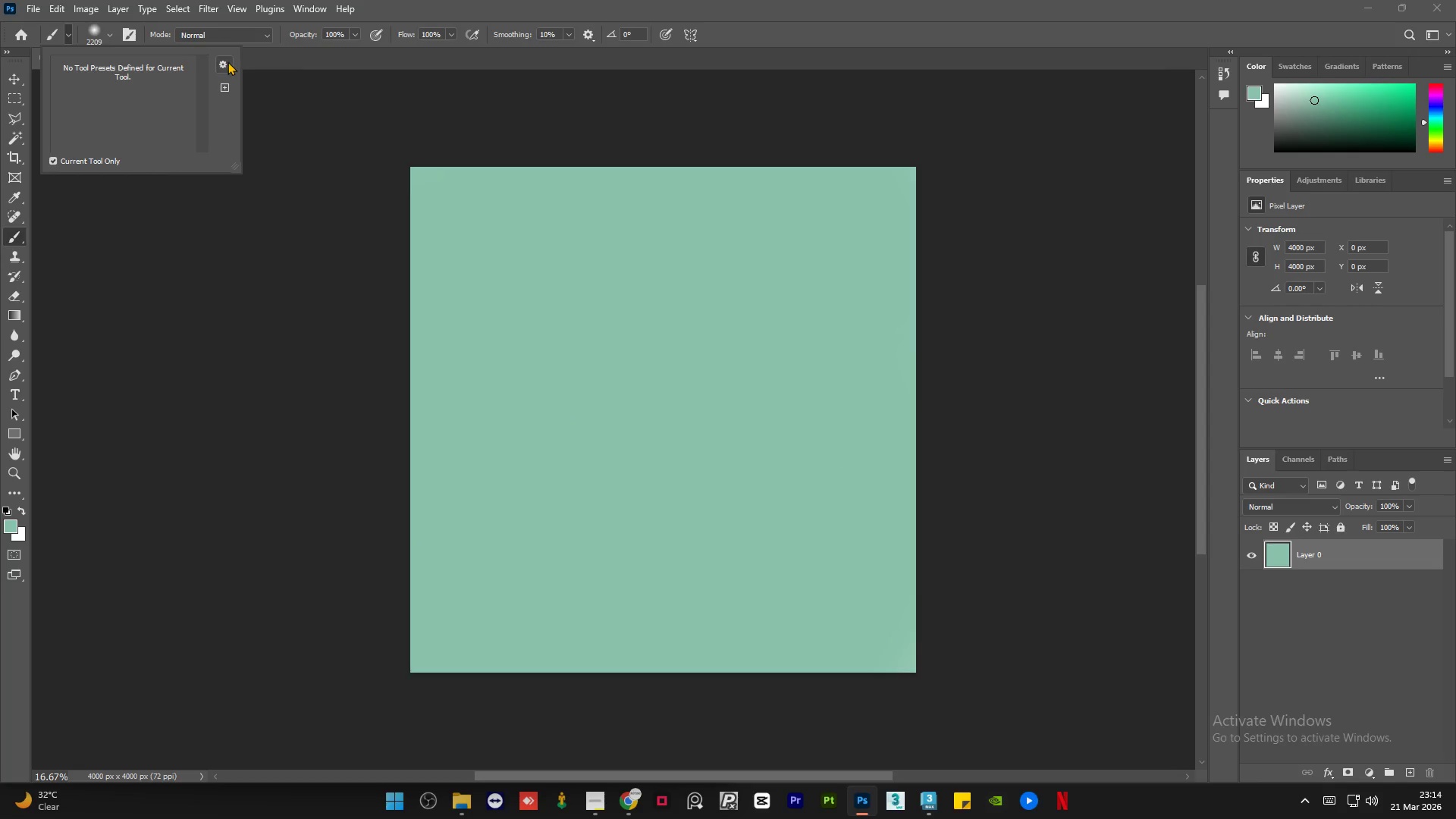 
left_click([230, 68])
 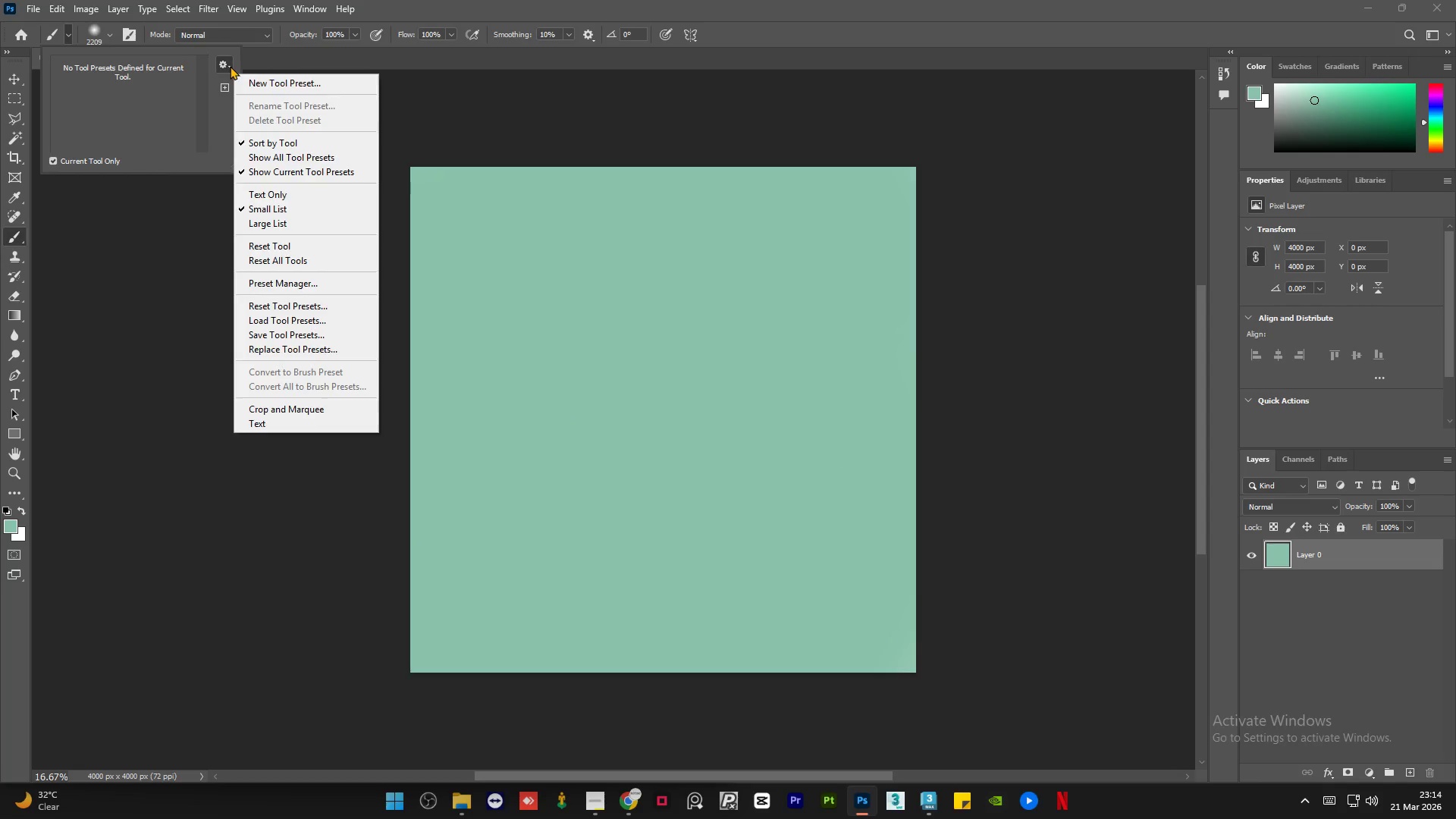 
left_click([230, 66])
 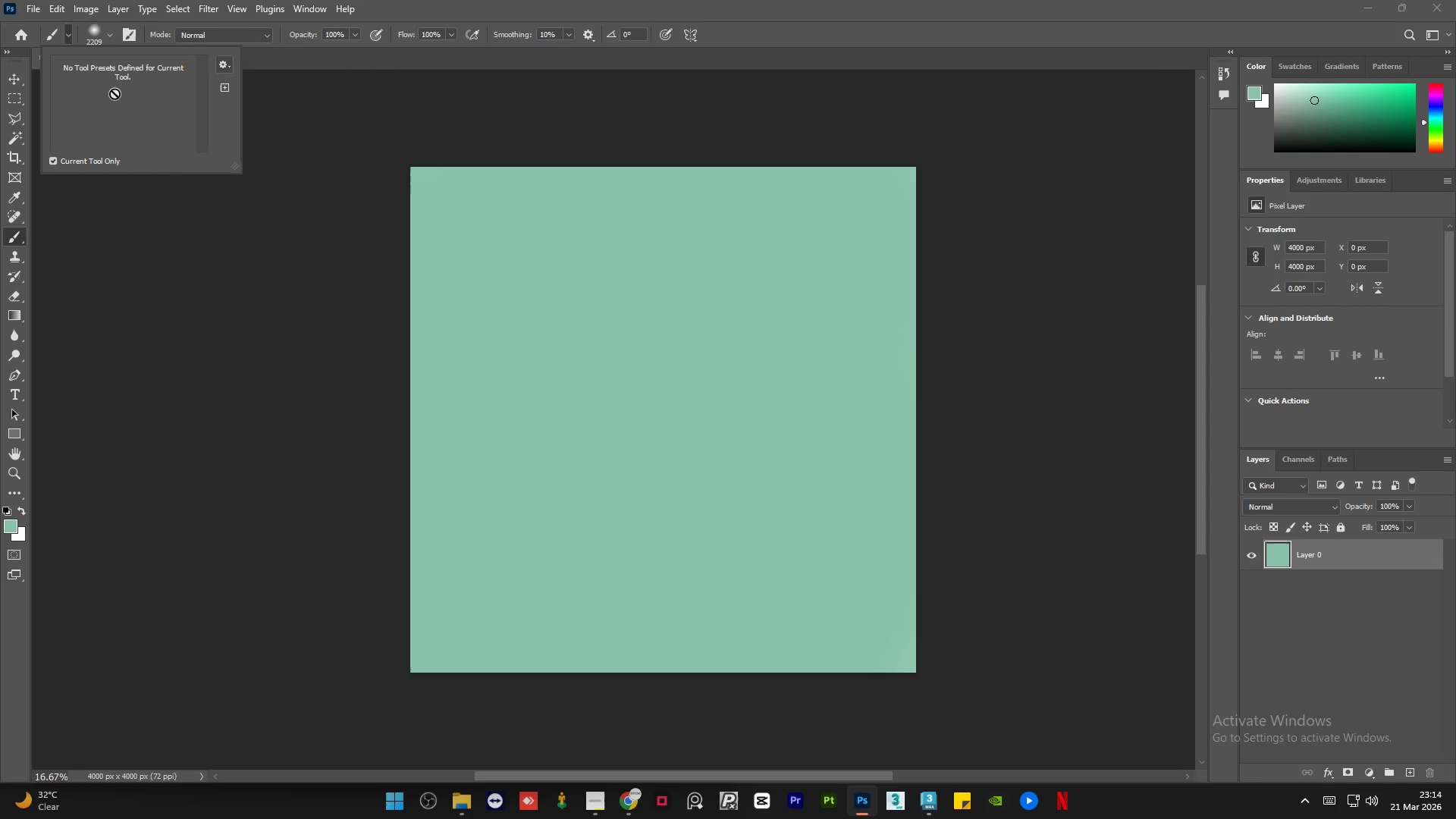 
double_click([115, 93])
 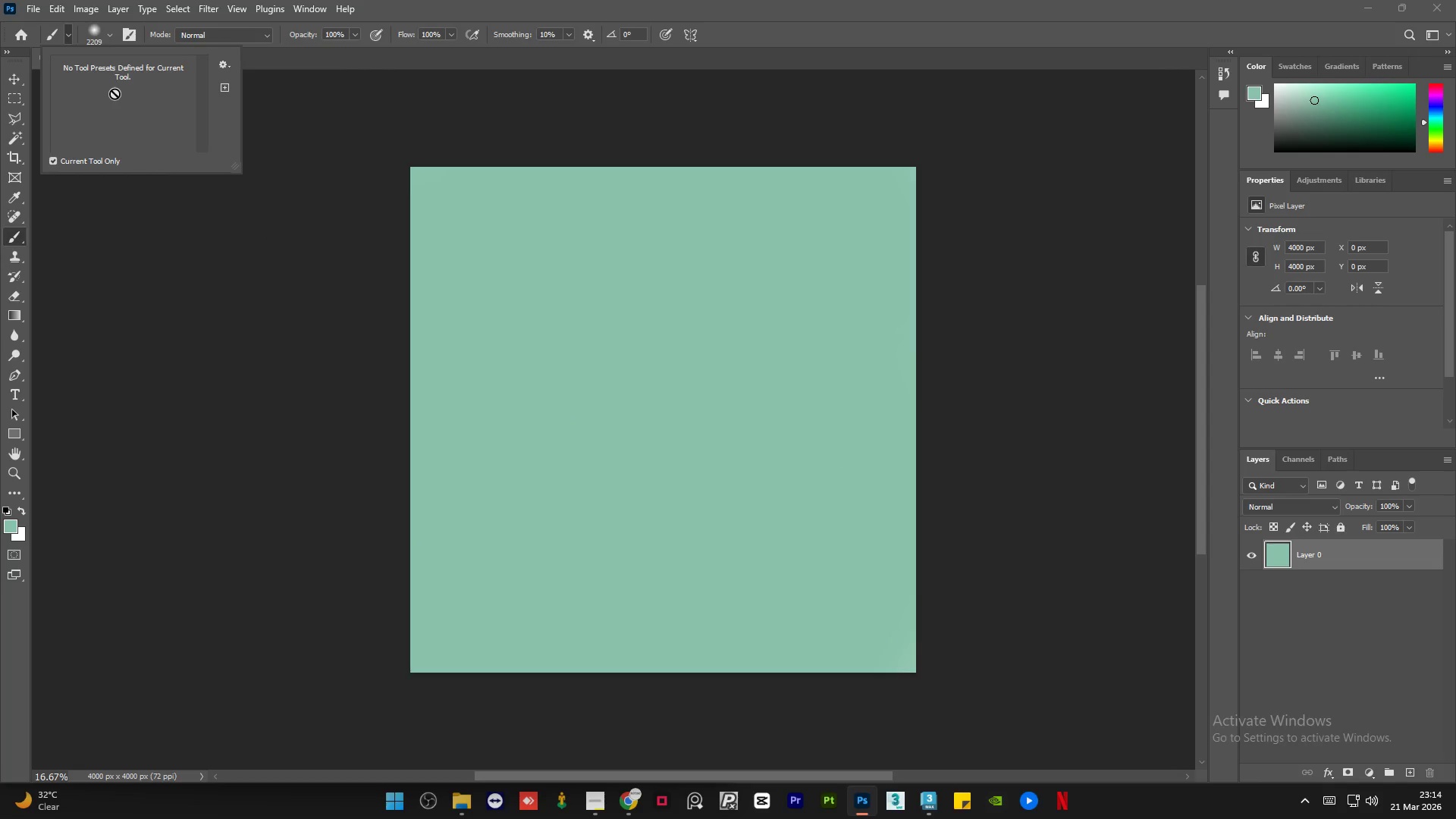 
triple_click([115, 93])
 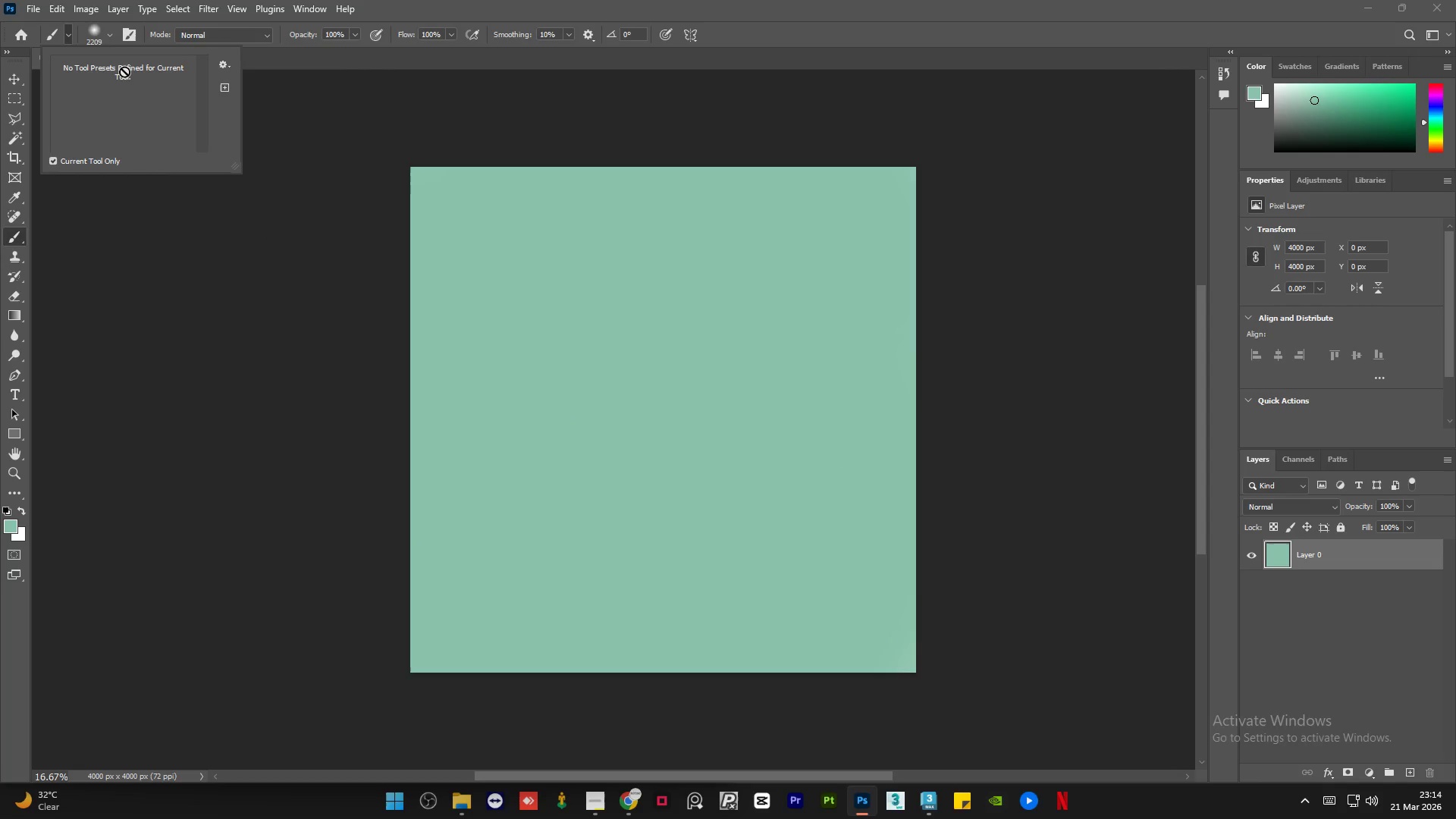 
triple_click([124, 71])
 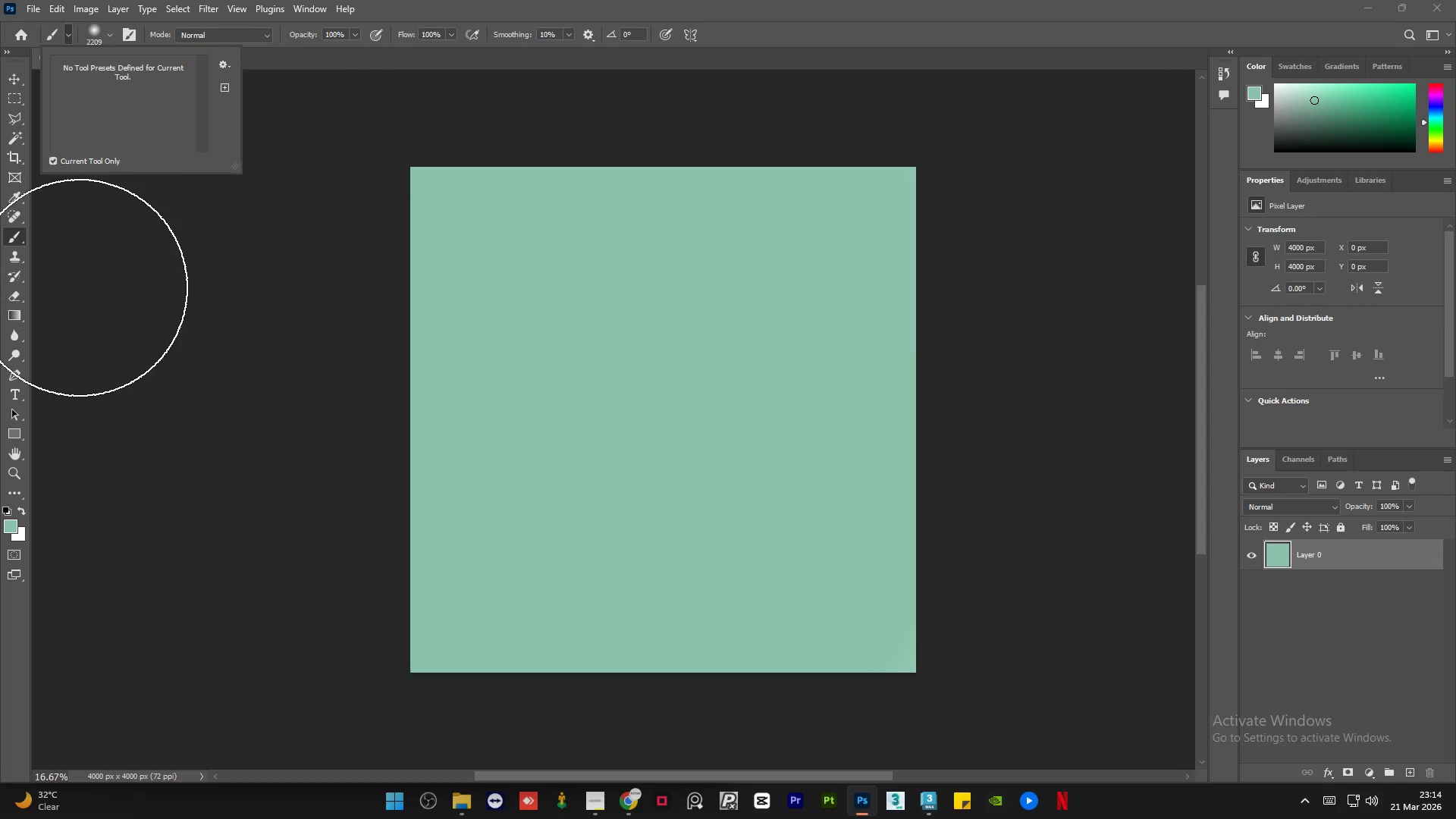 
triple_click([79, 287])
 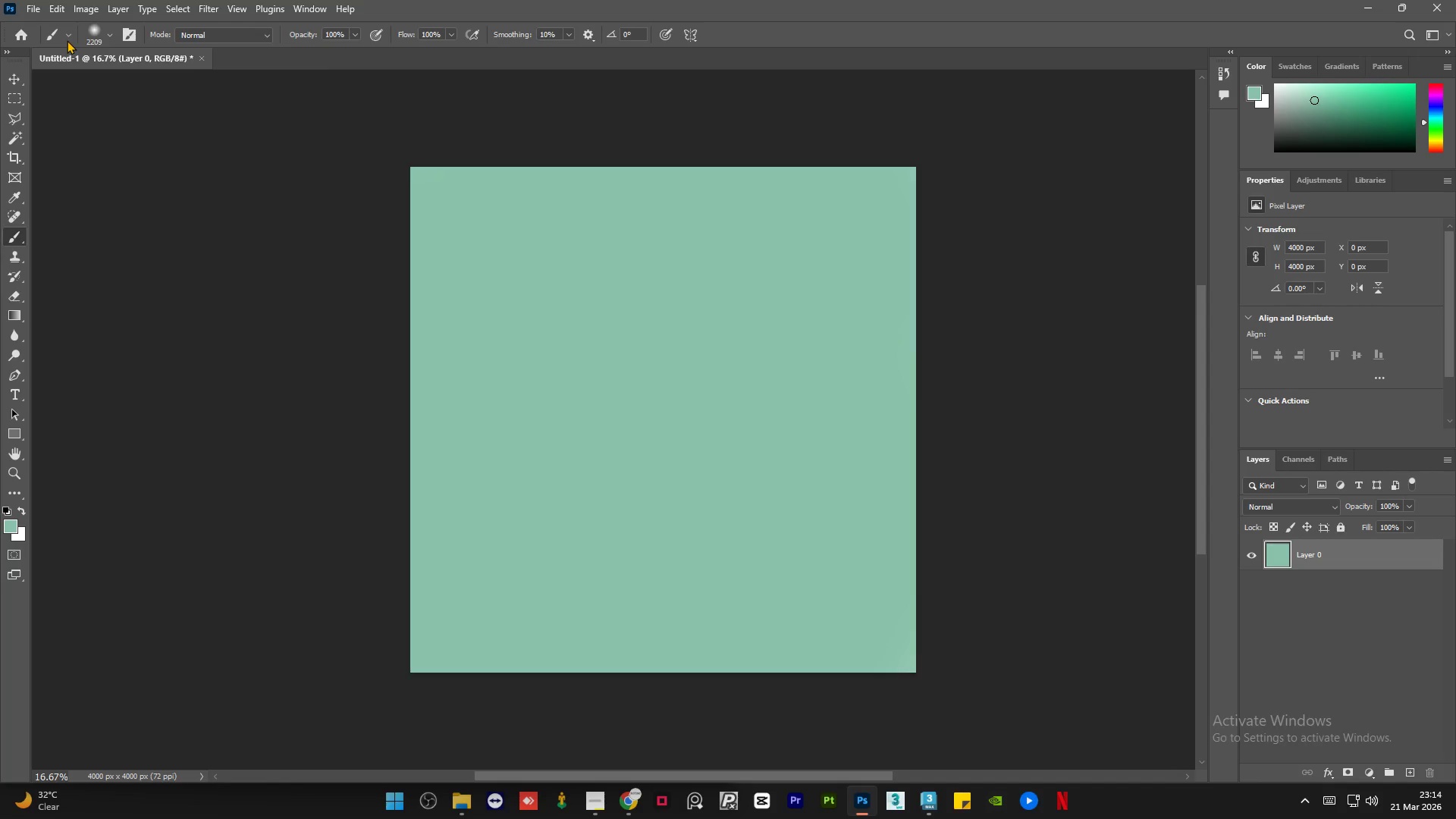 
left_click([69, 36])
 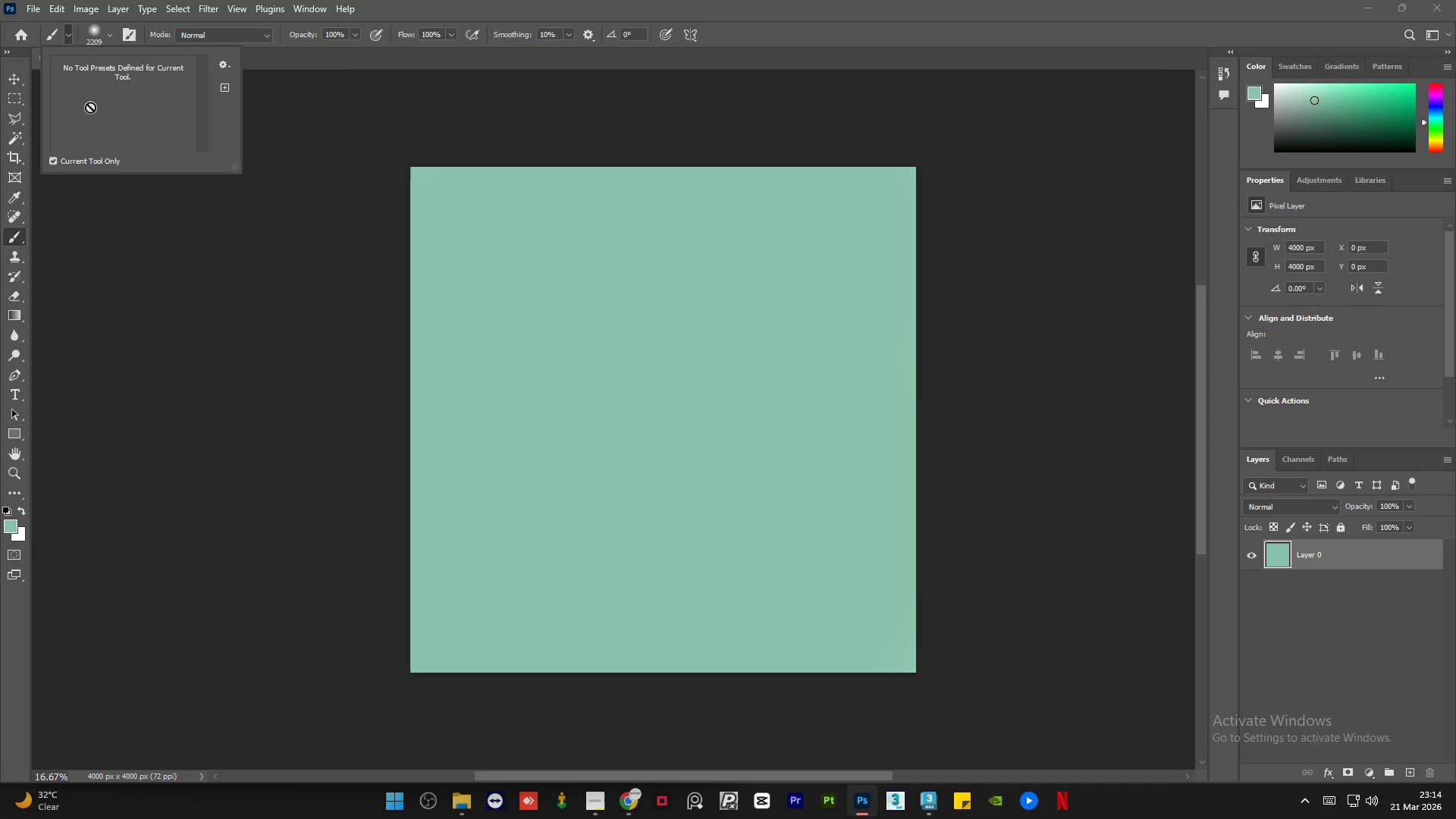 
left_click([155, 371])
 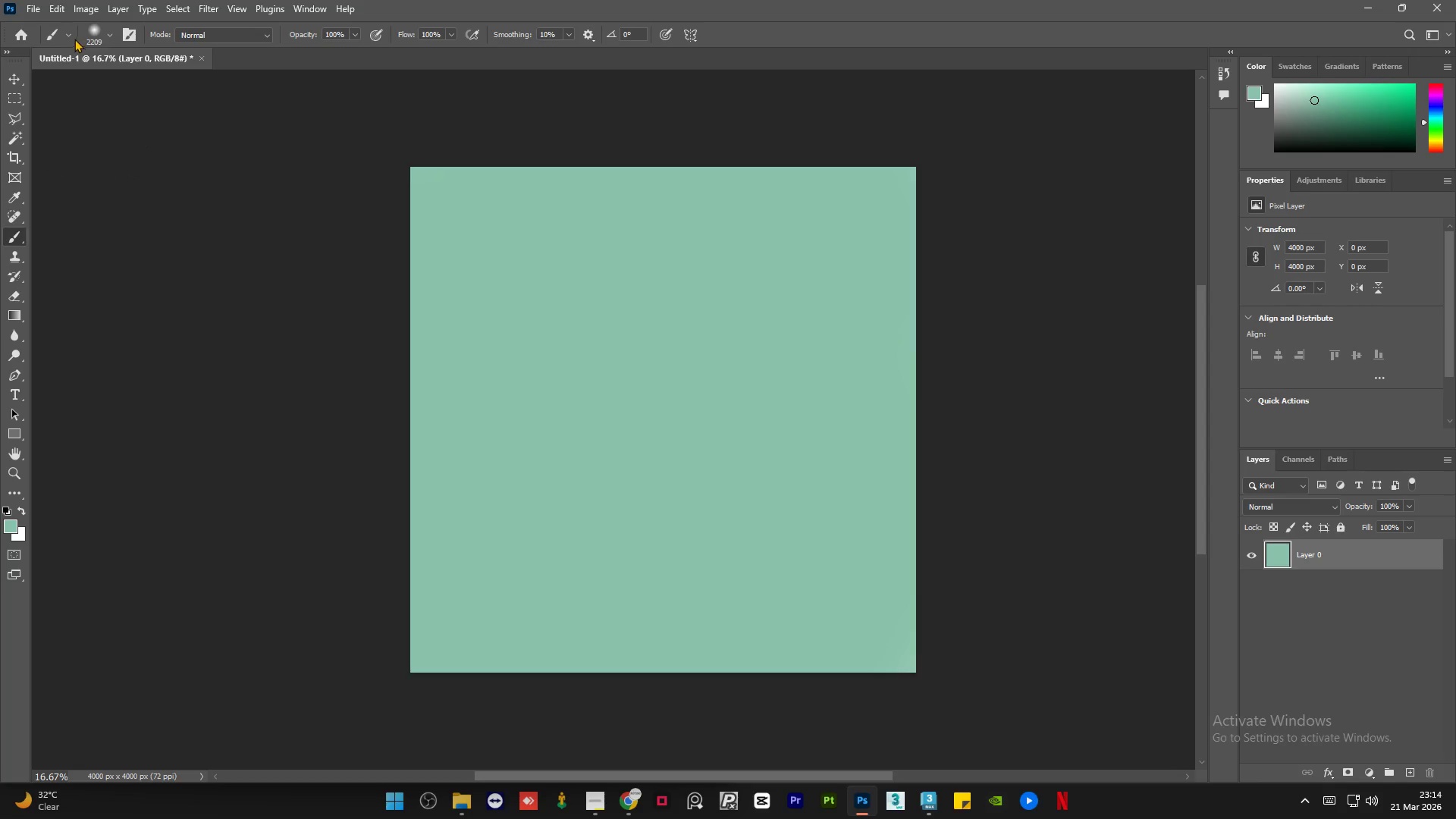 
left_click([66, 33])
 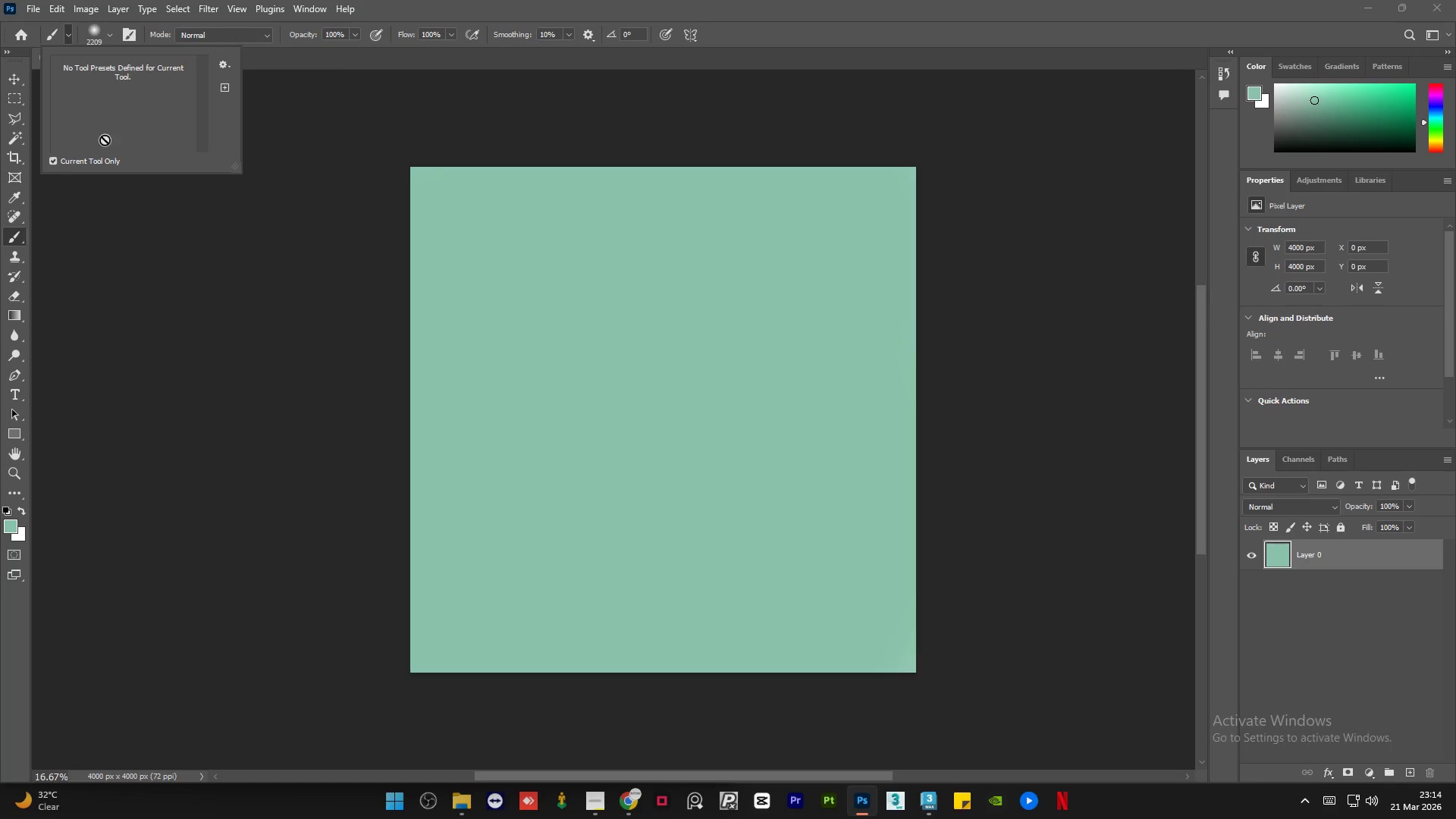 
left_click([145, 340])
 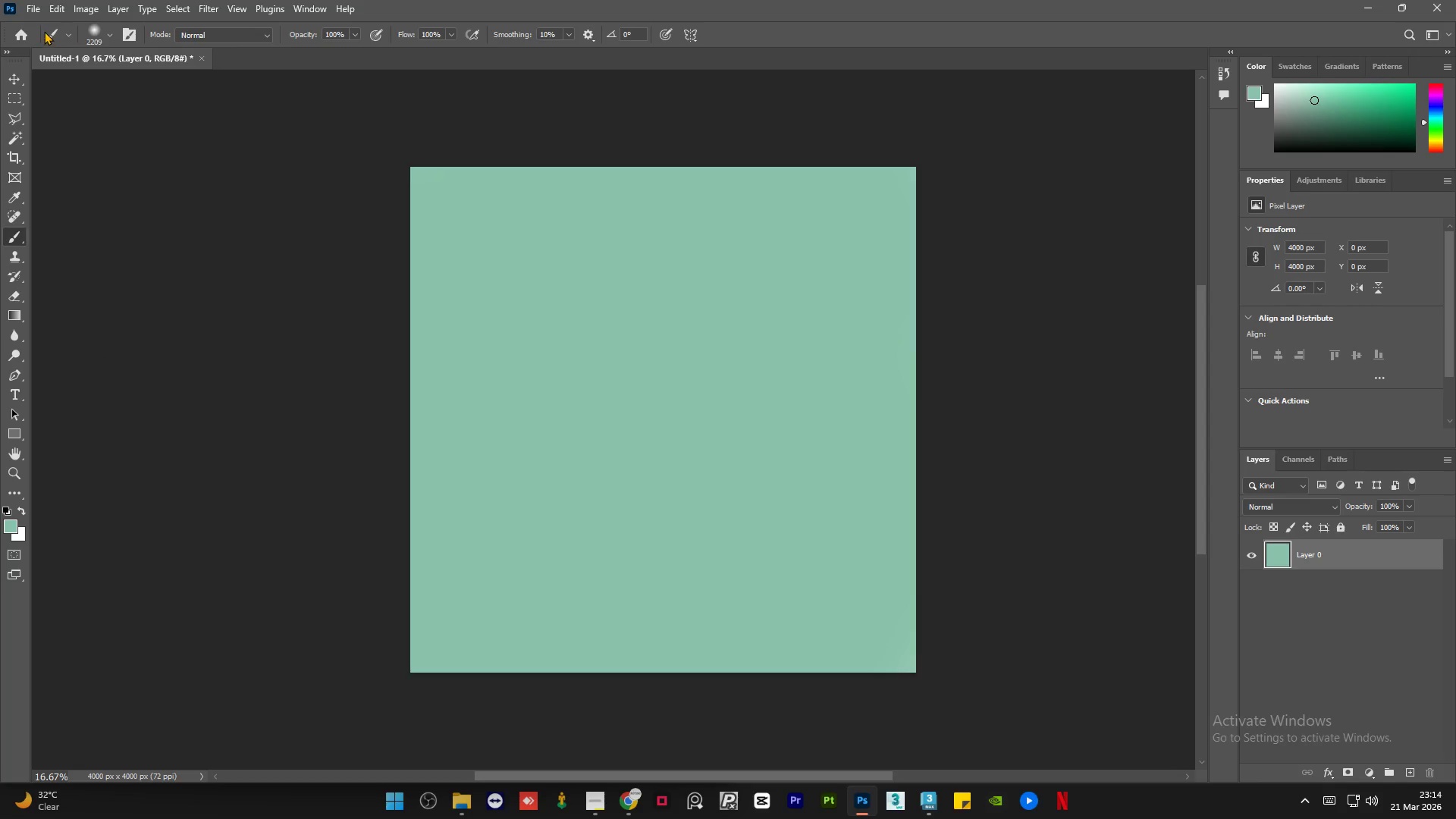 
left_click([51, 38])
 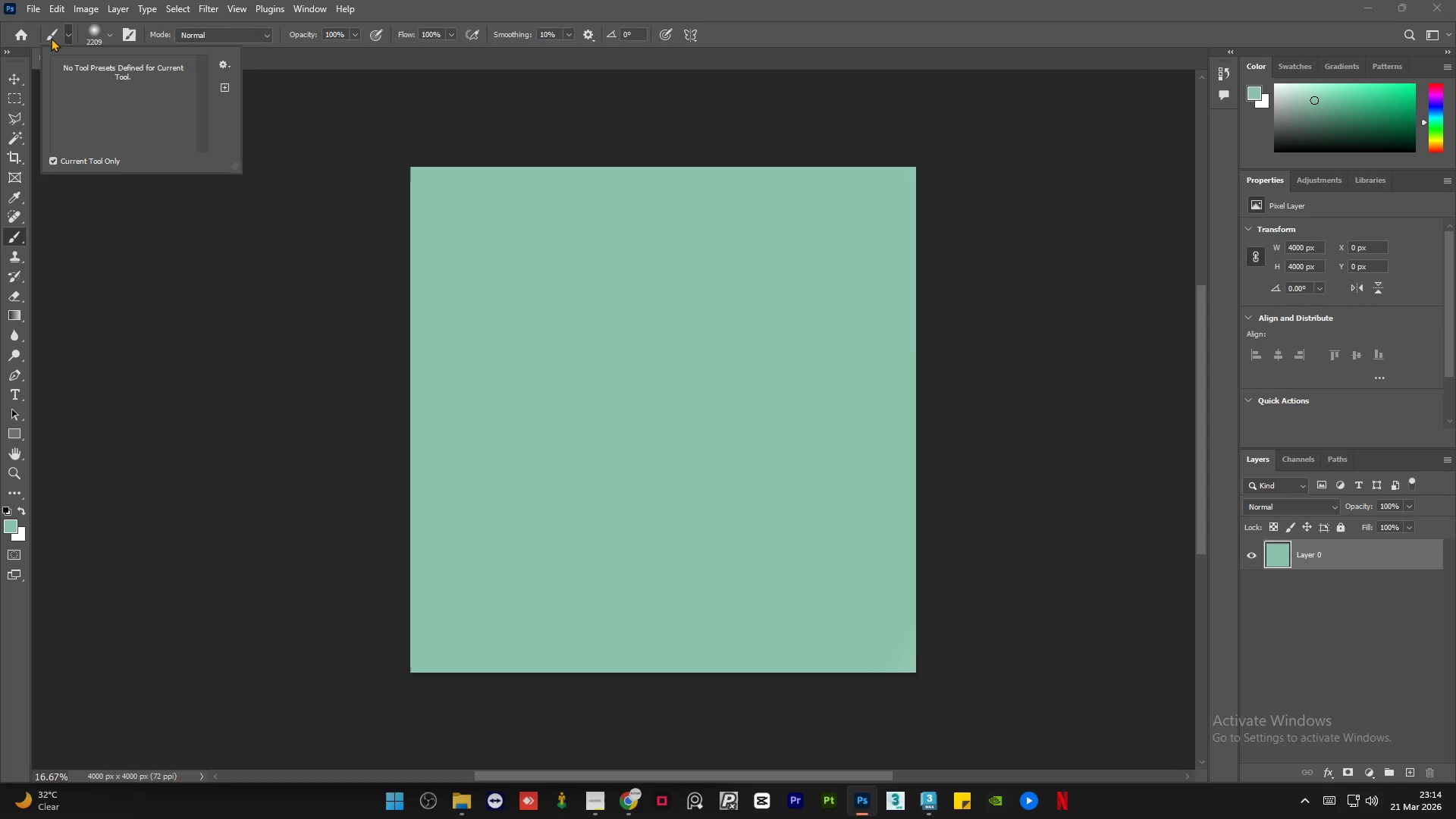 
left_click([51, 38])
 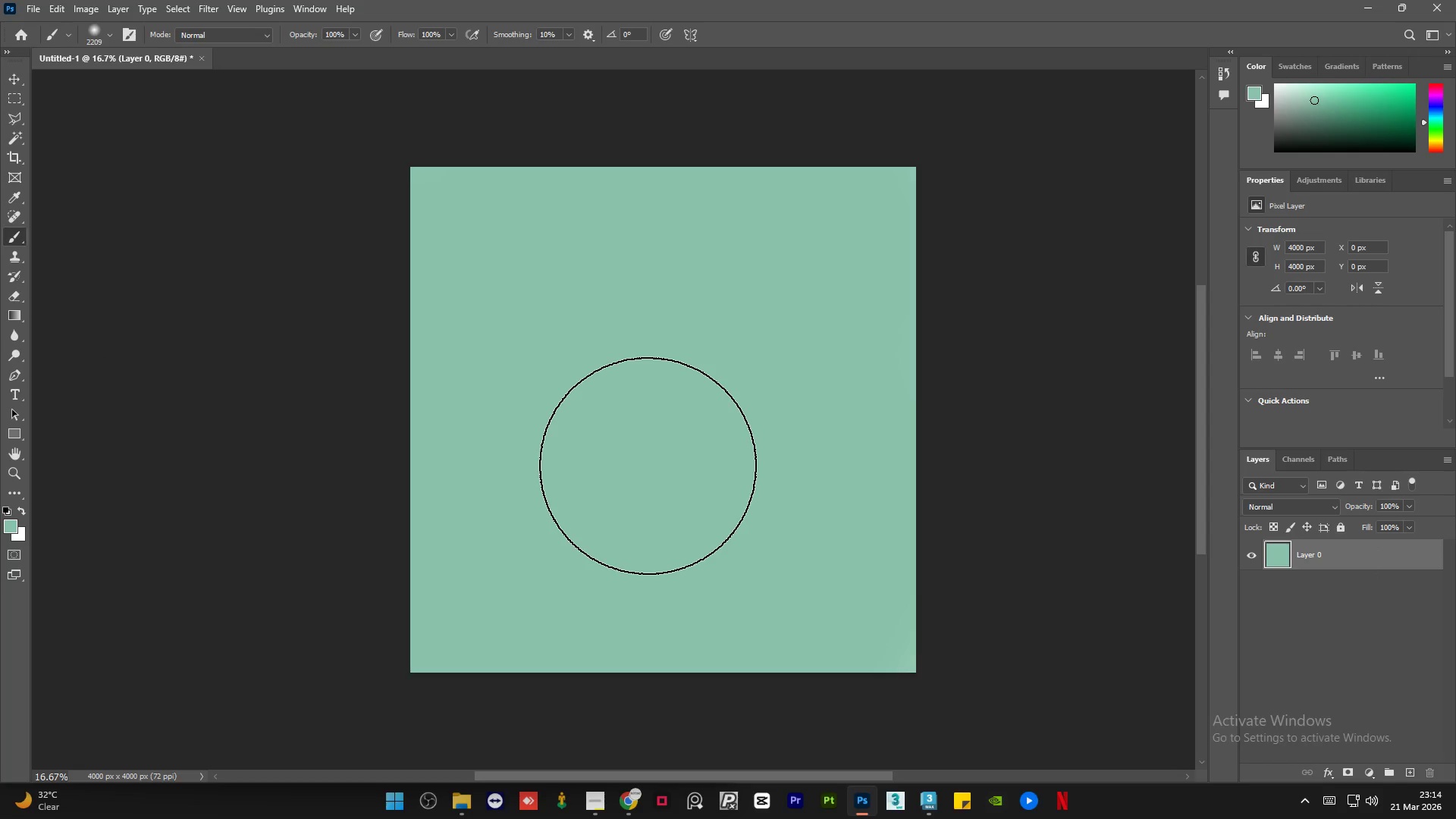 
wait(8.49)
 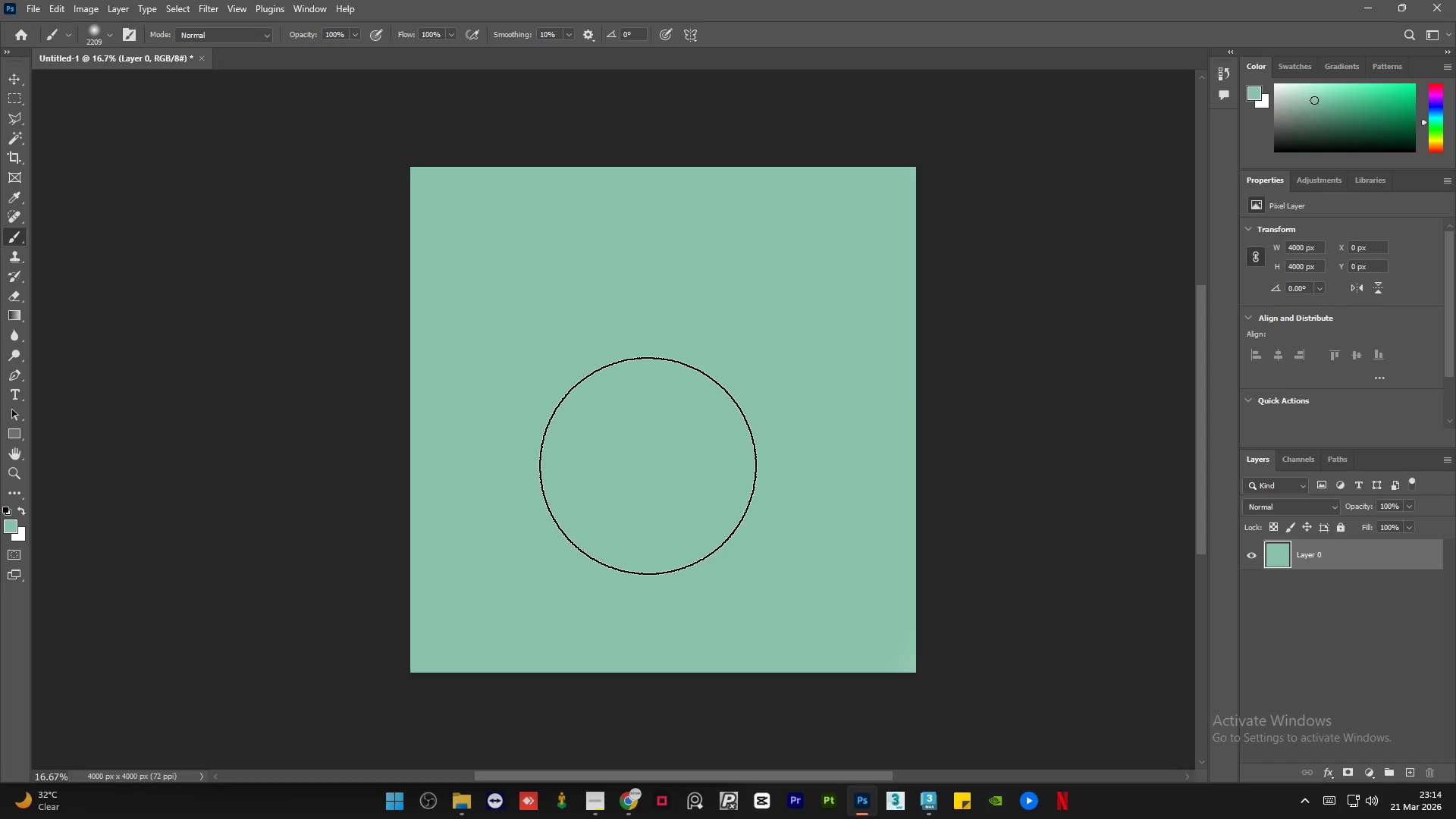 
hold_key(key=AltLeft, duration=1.5)
 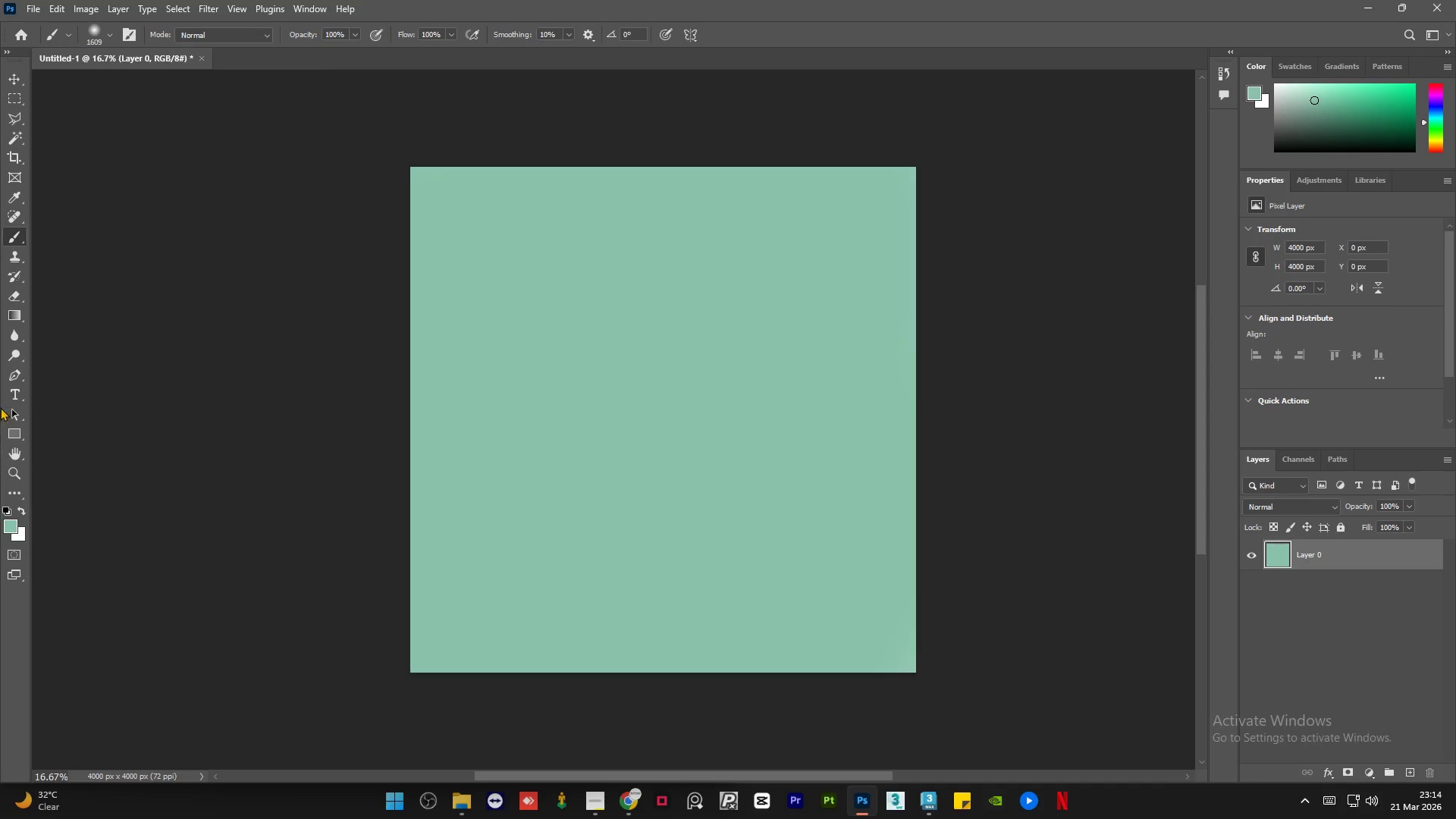 
key(Alt+AltLeft)
 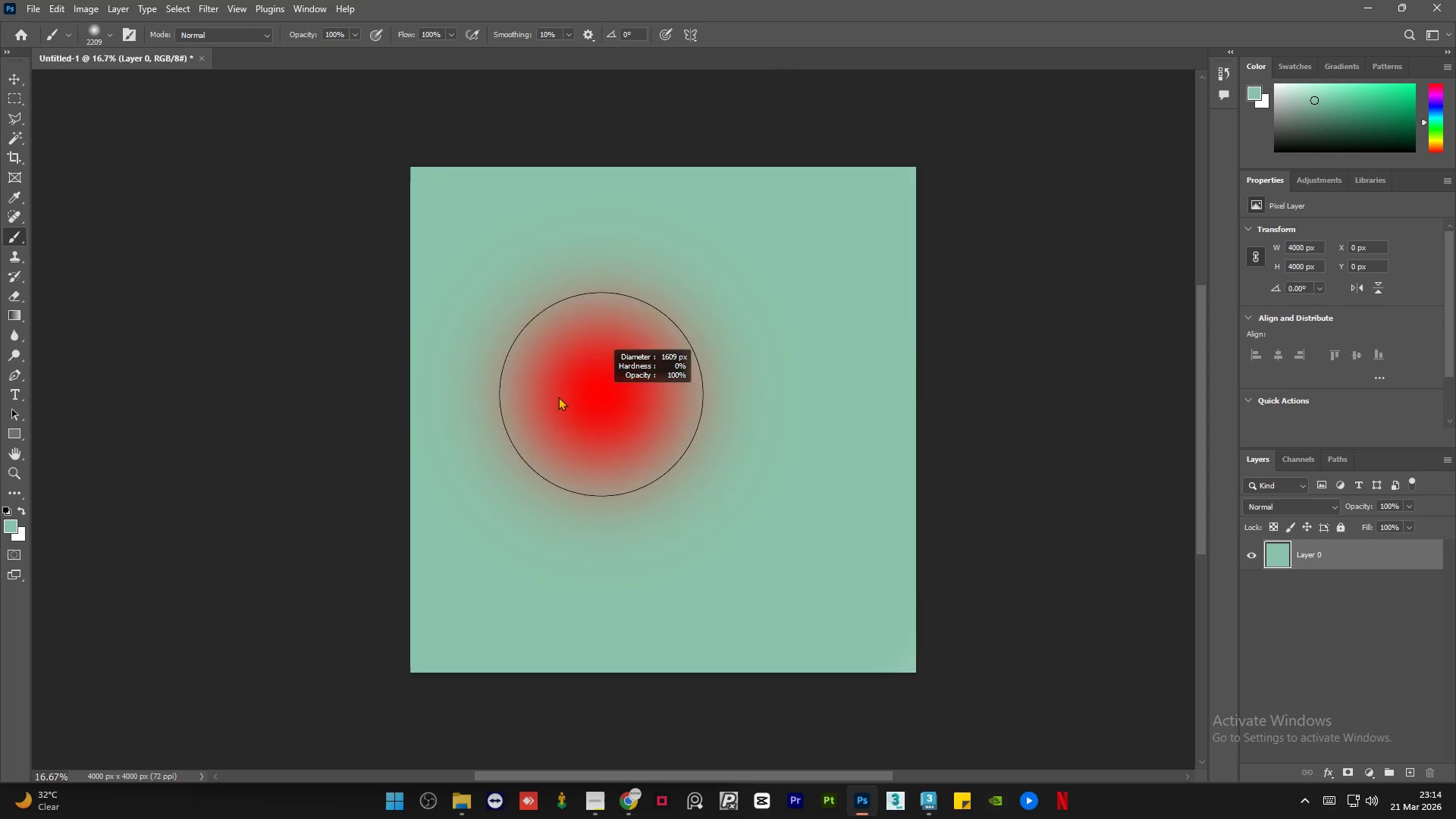 
key(Alt+AltLeft)
 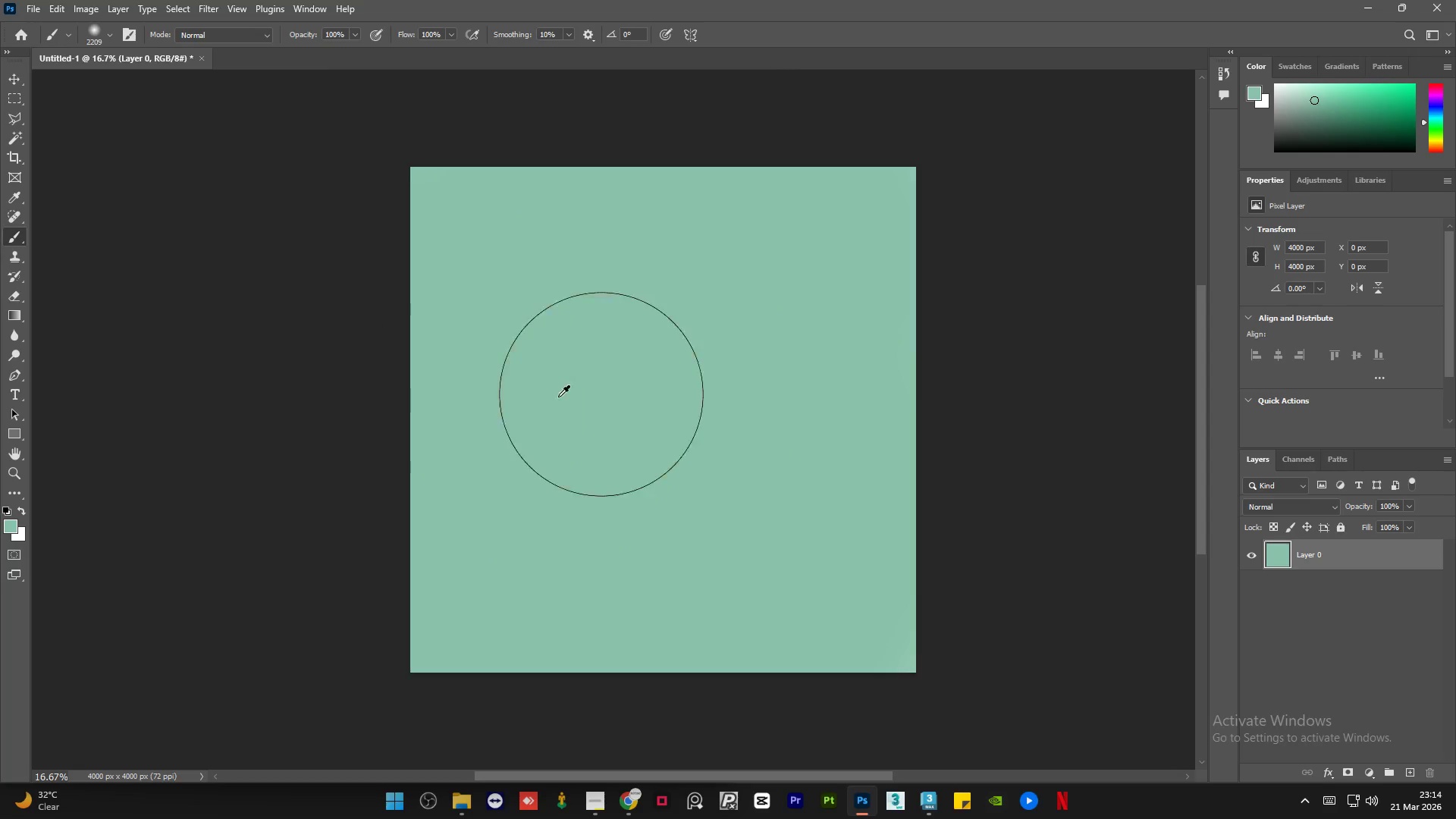 
key(Alt+AltLeft)
 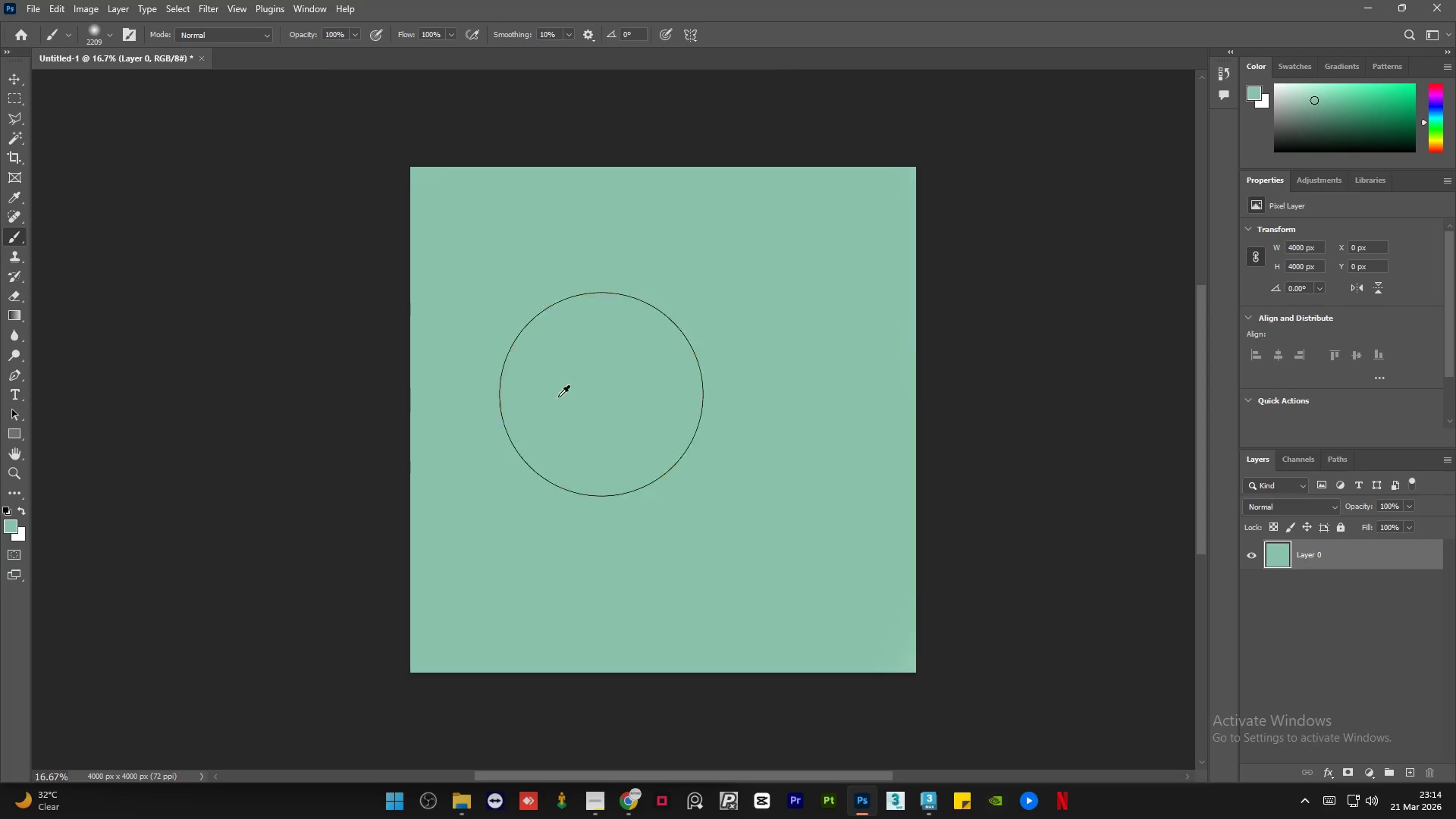 
key(Alt+AltLeft)
 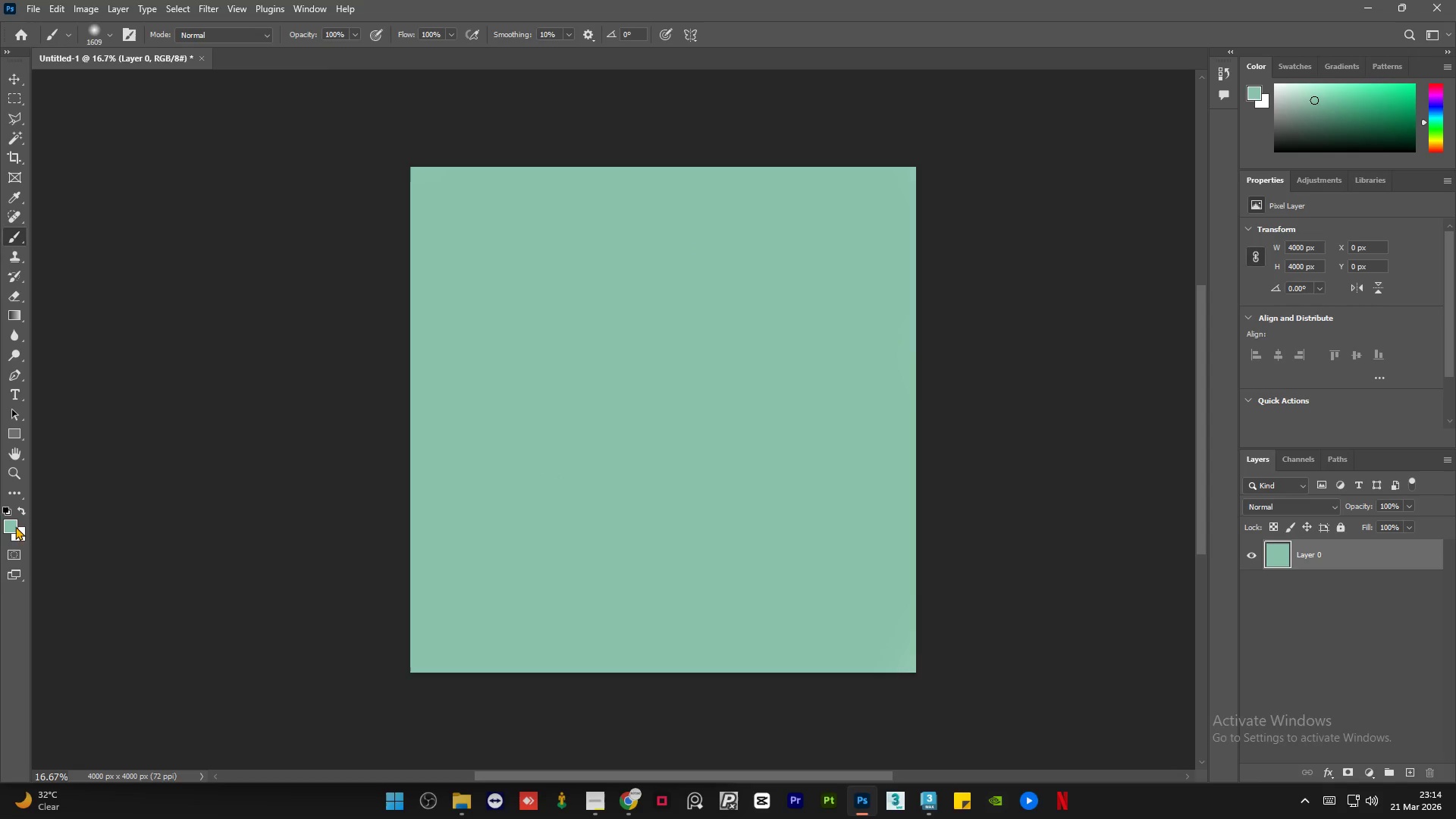 
left_click([11, 522])
 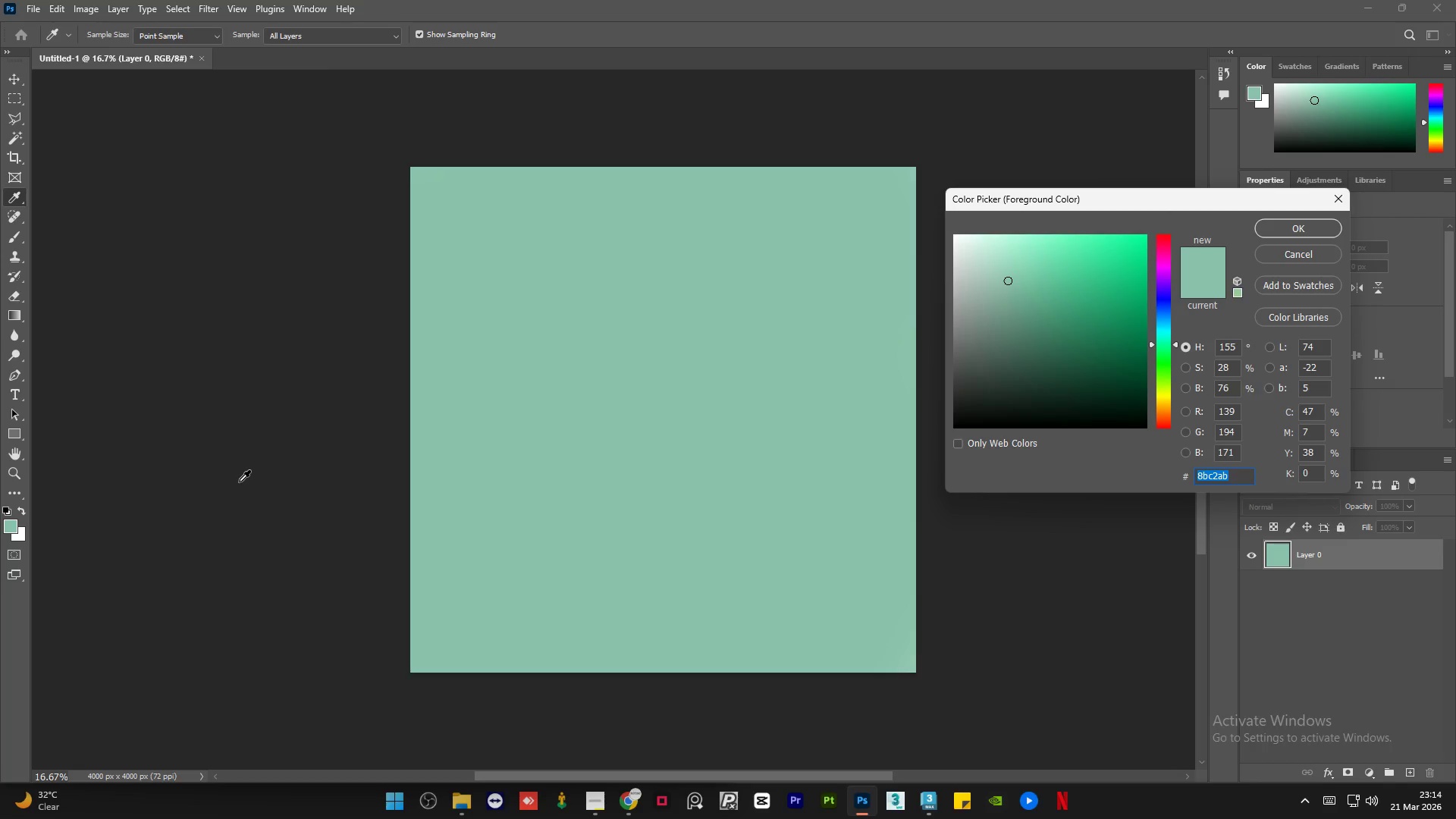 
wait(5.61)
 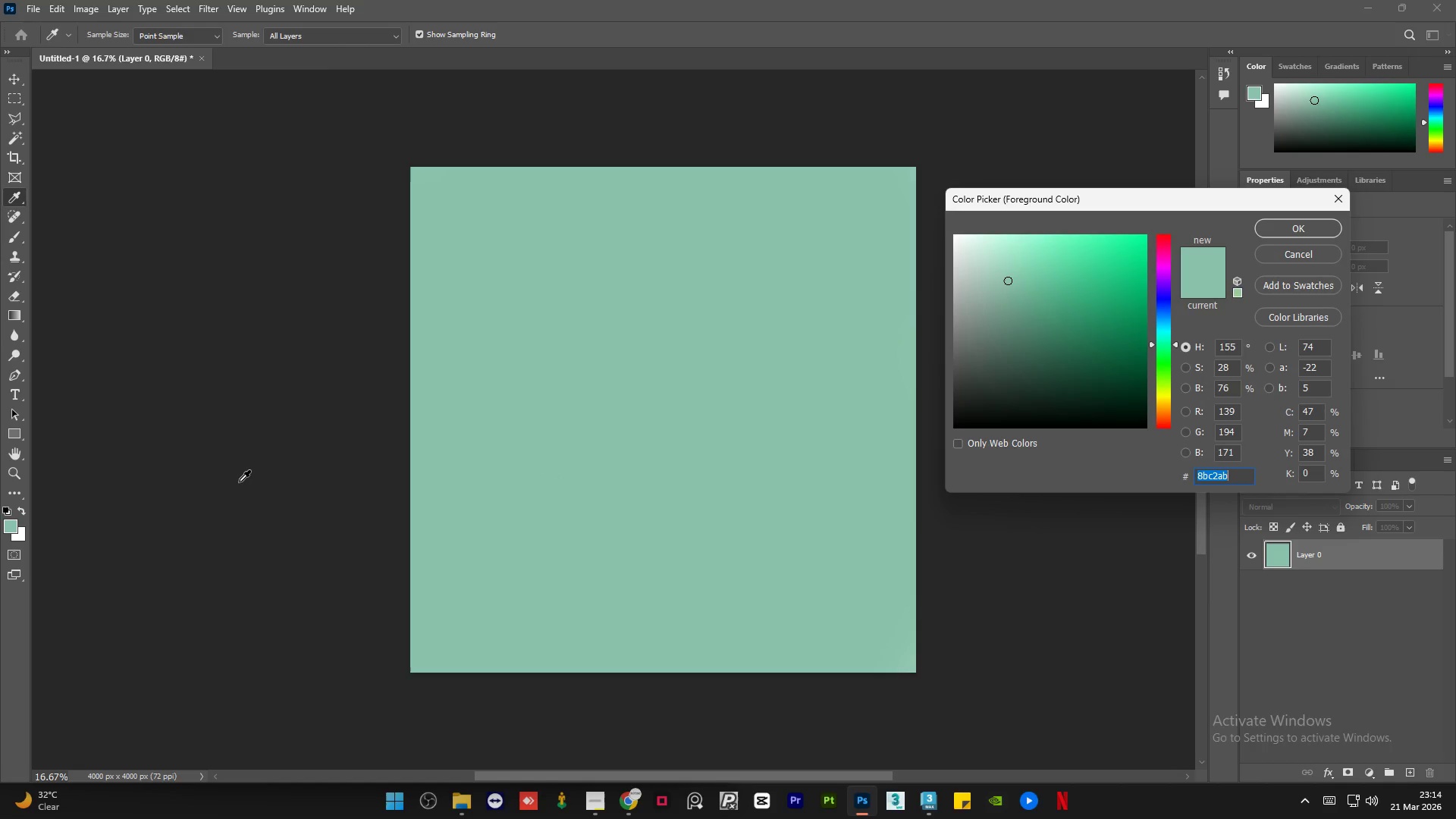 
left_click_drag(start_coordinate=[1062, 290], to_coordinate=[1094, 300])
 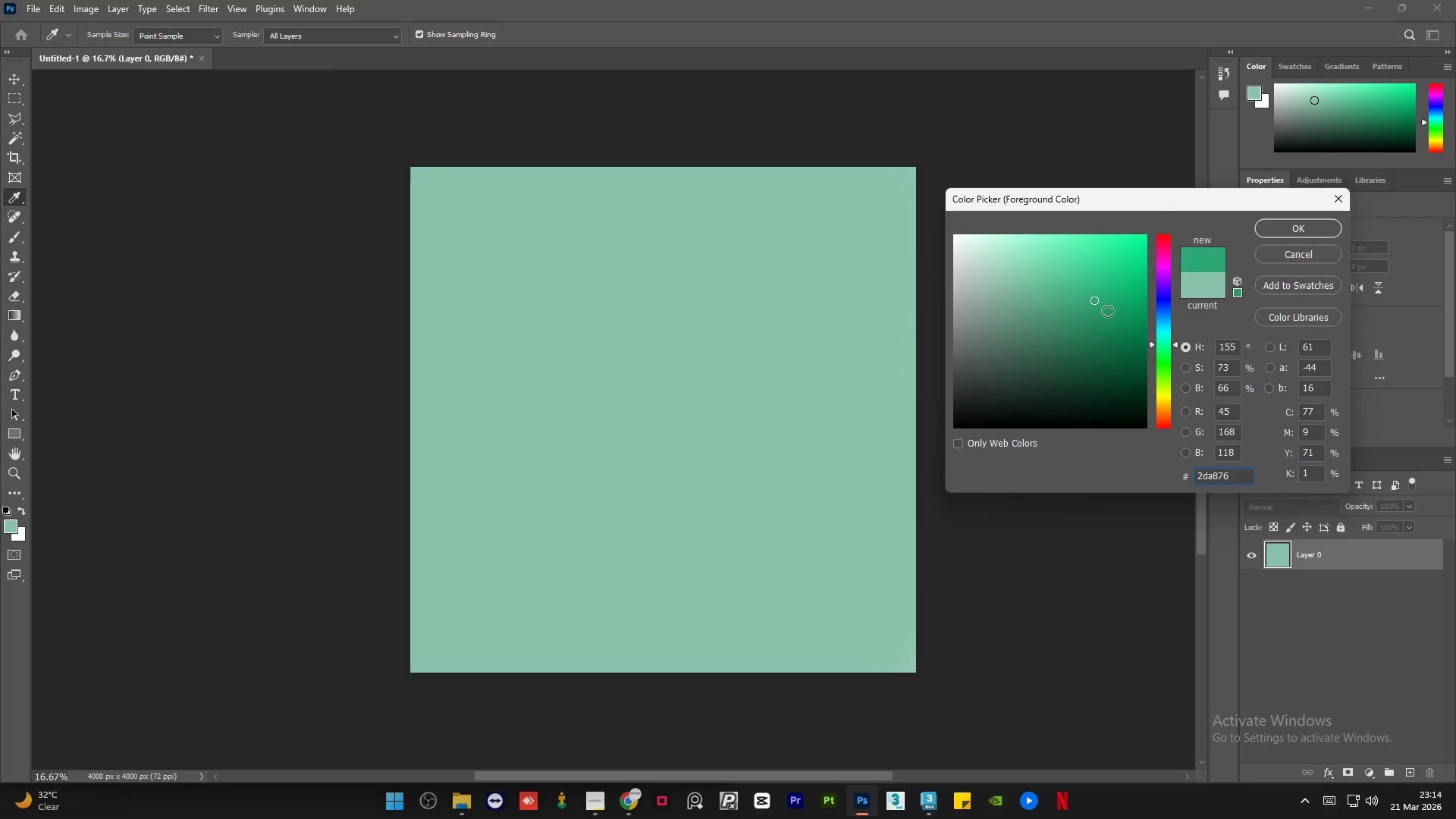 
left_click_drag(start_coordinate=[1090, 310], to_coordinate=[1083, 339])
 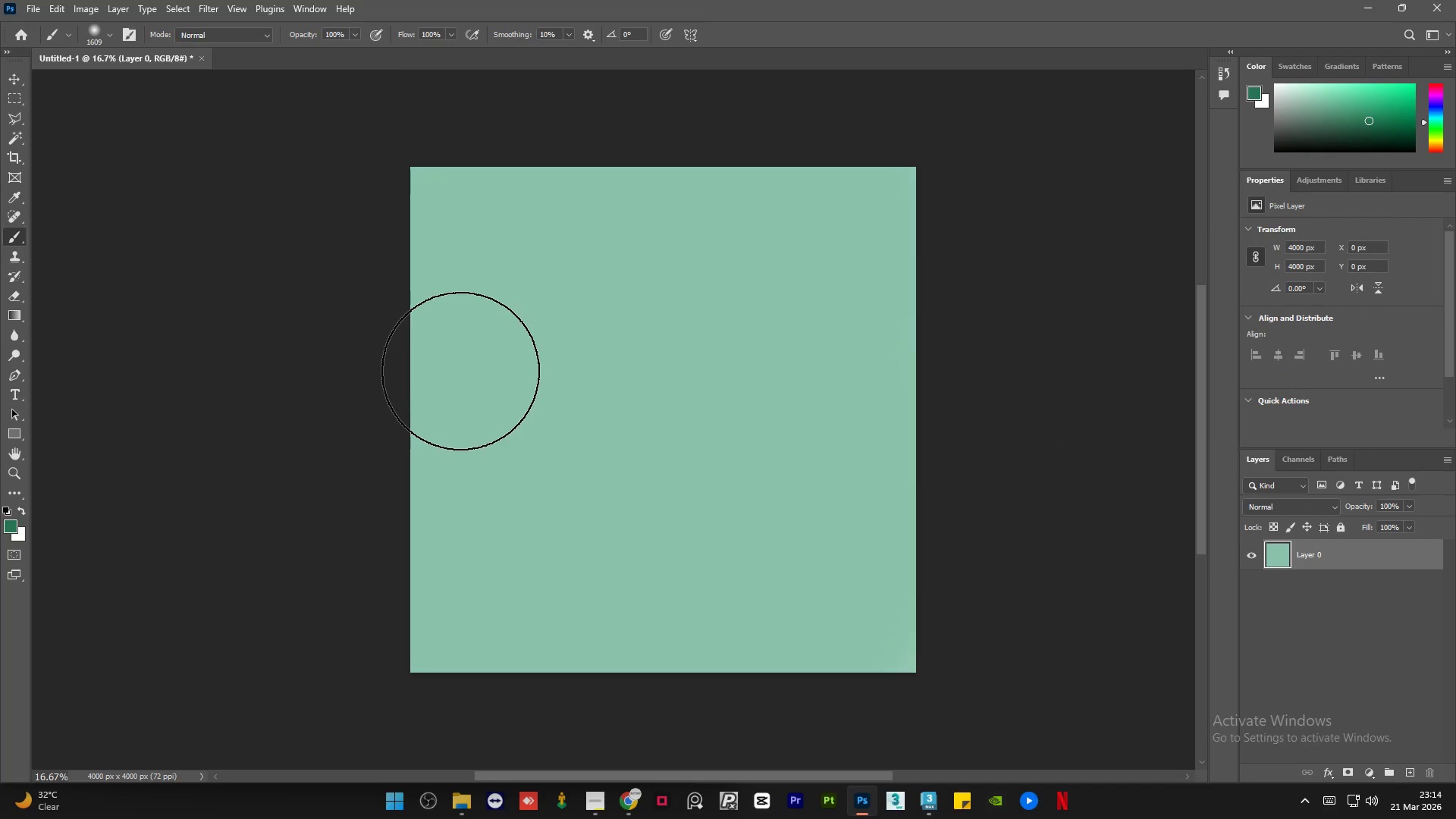 
left_click_drag(start_coordinate=[466, 367], to_coordinate=[848, 264])
 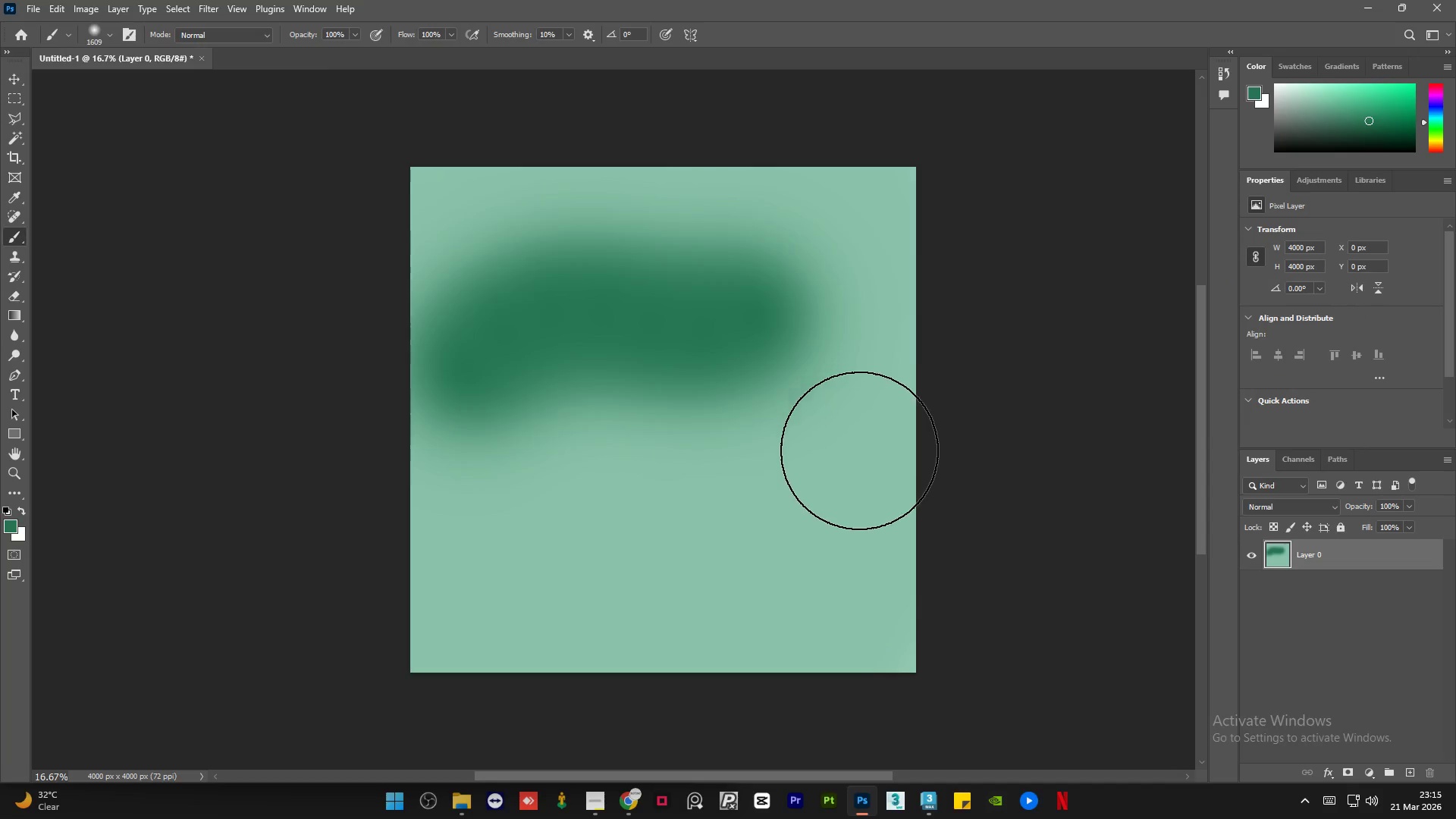 
left_click_drag(start_coordinate=[846, 469], to_coordinate=[479, 469])
 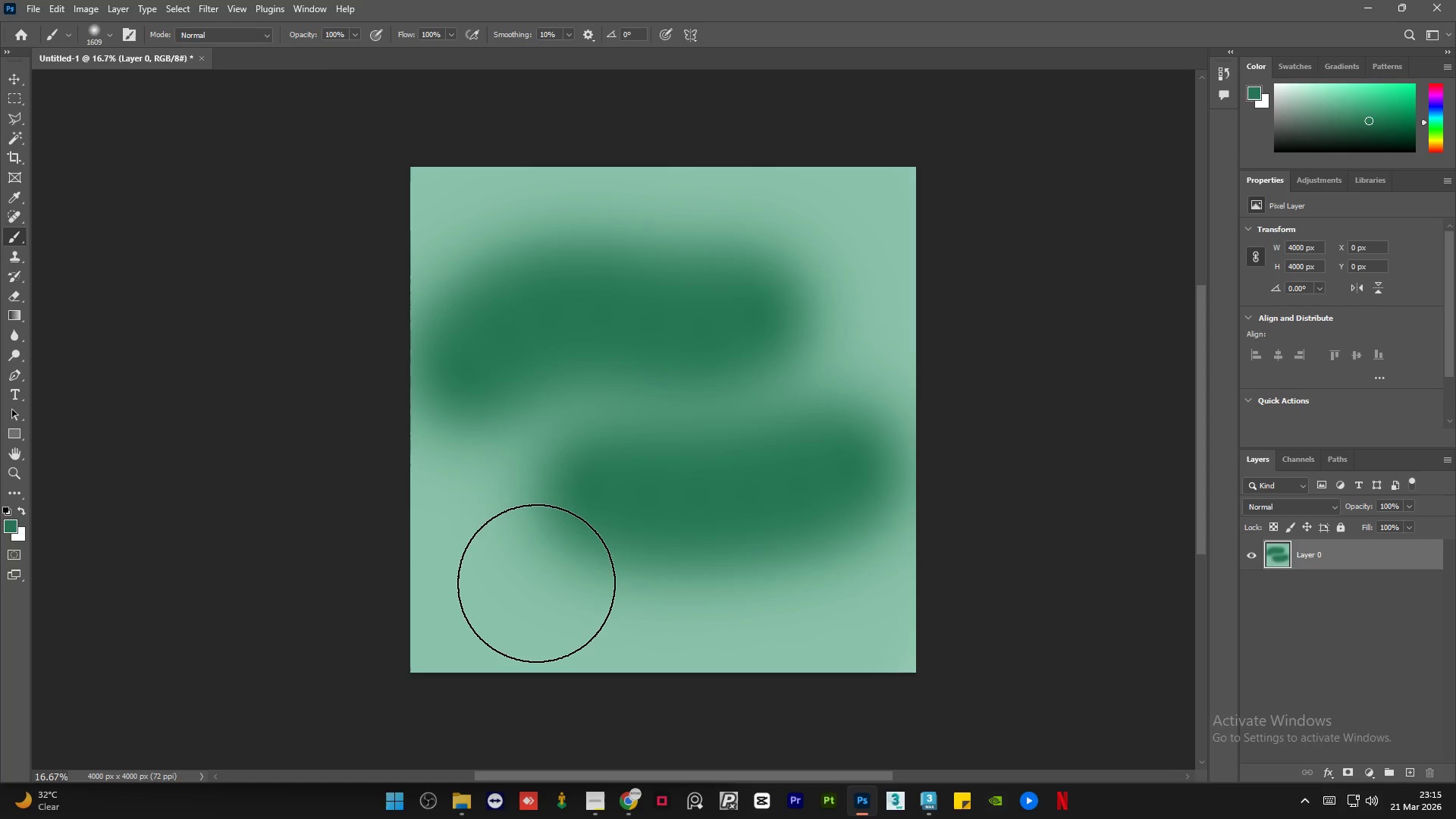 
key(Control+Z)
 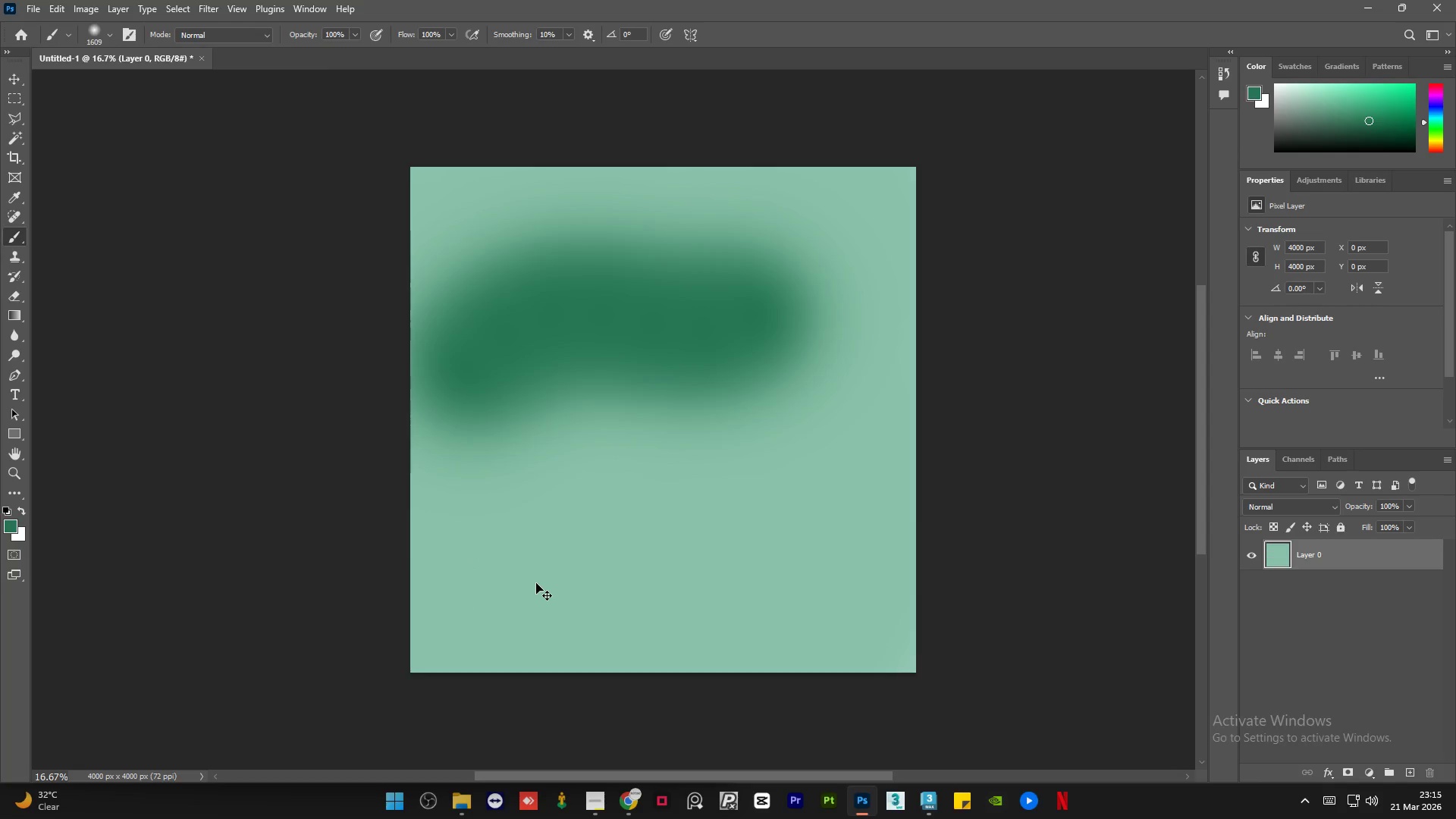 
key(Control+Z)
 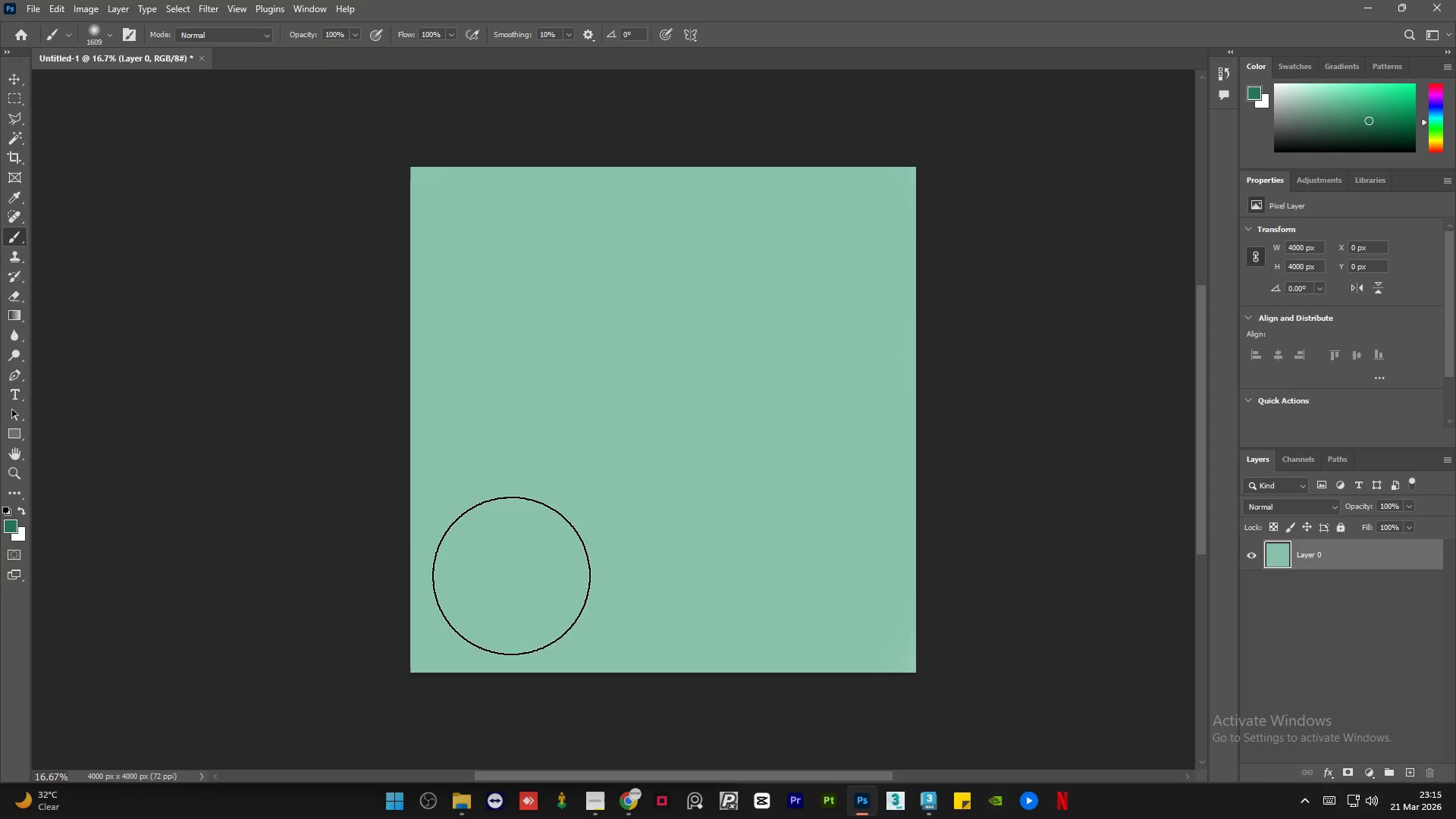 
hold_key(key=AltLeft, duration=1.5)
 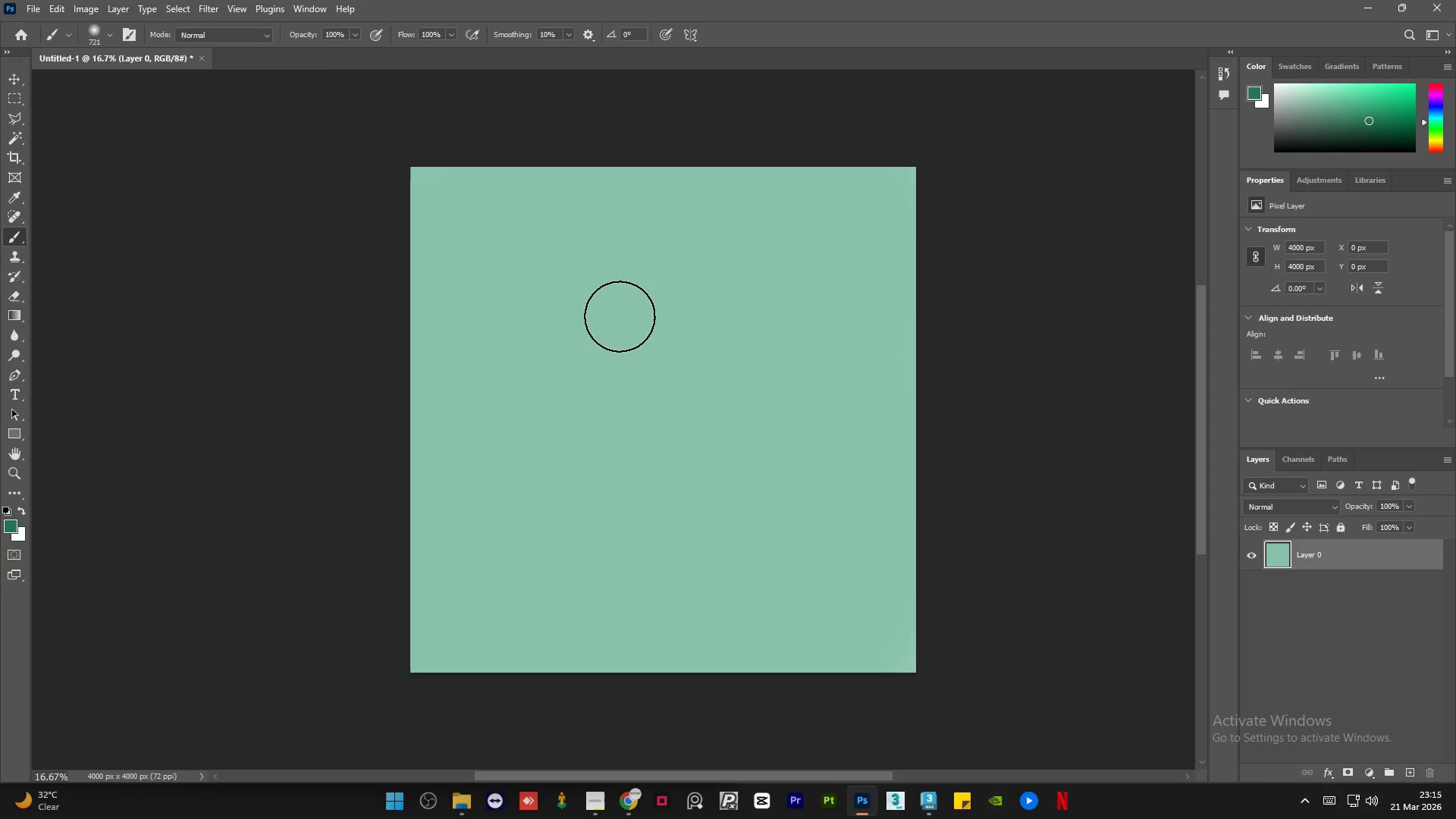 
hold_key(key=AltLeft, duration=0.41)
 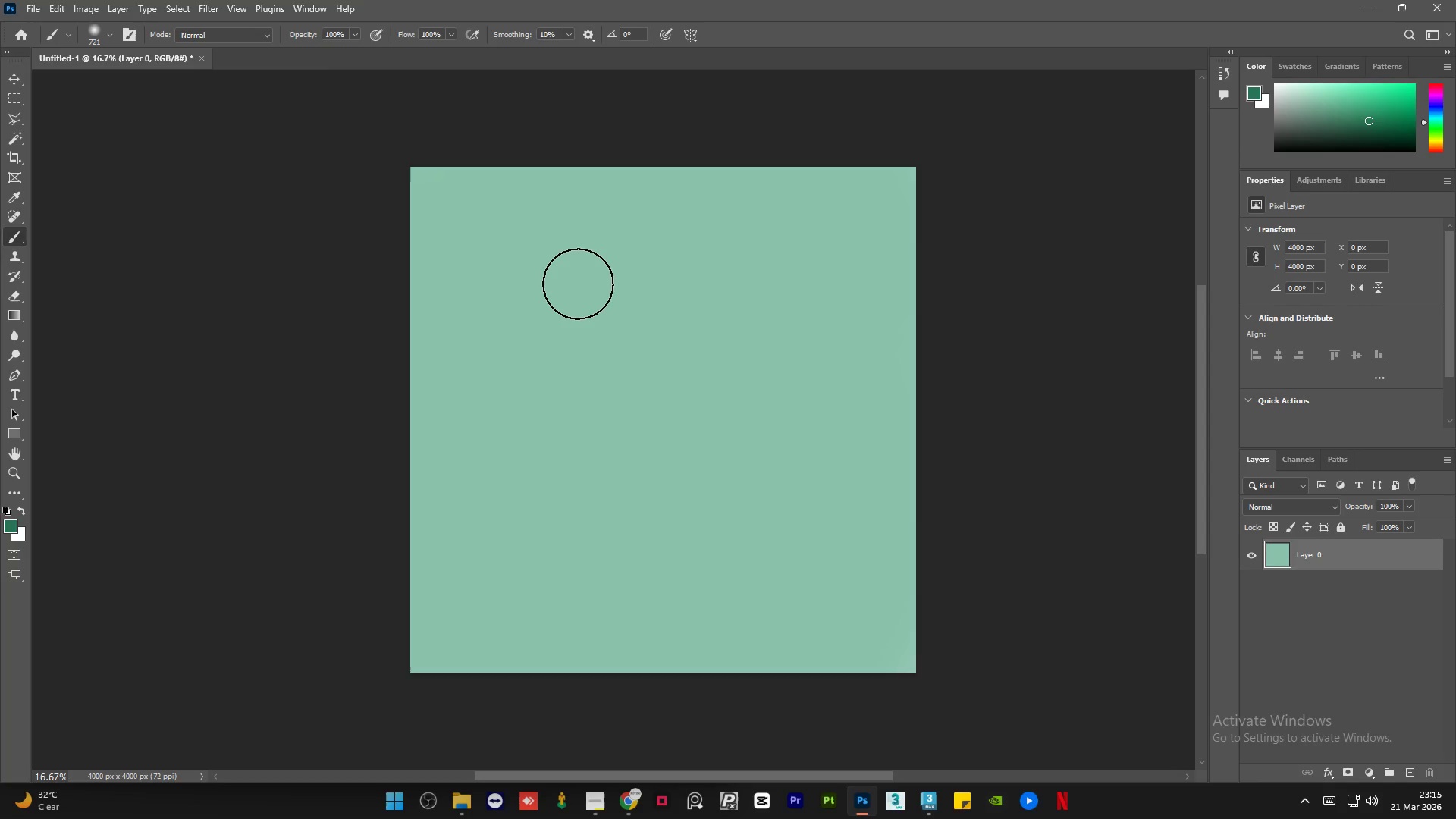 
hold_key(key=AltLeft, duration=1.06)
 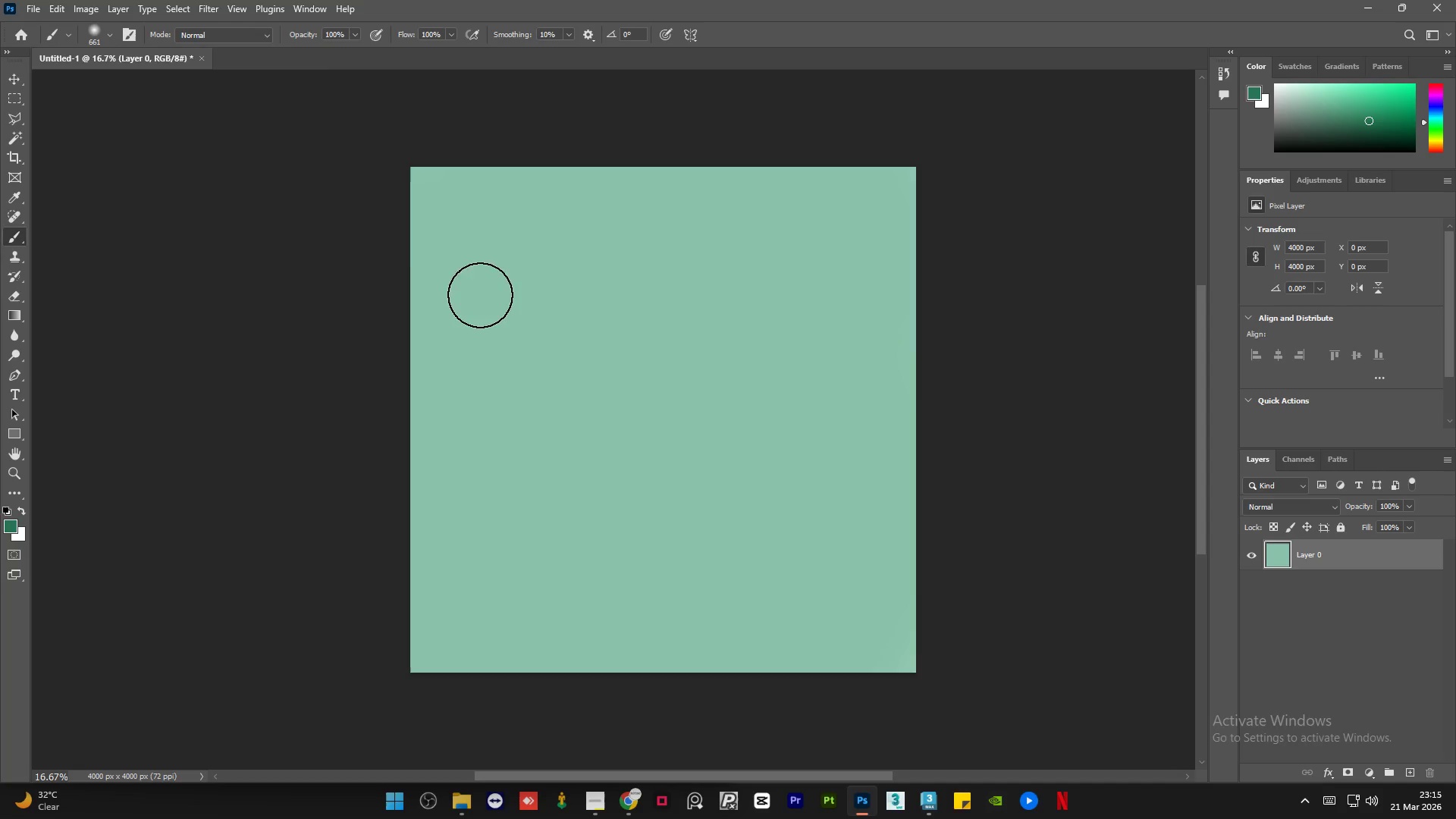 
wait(5.73)
 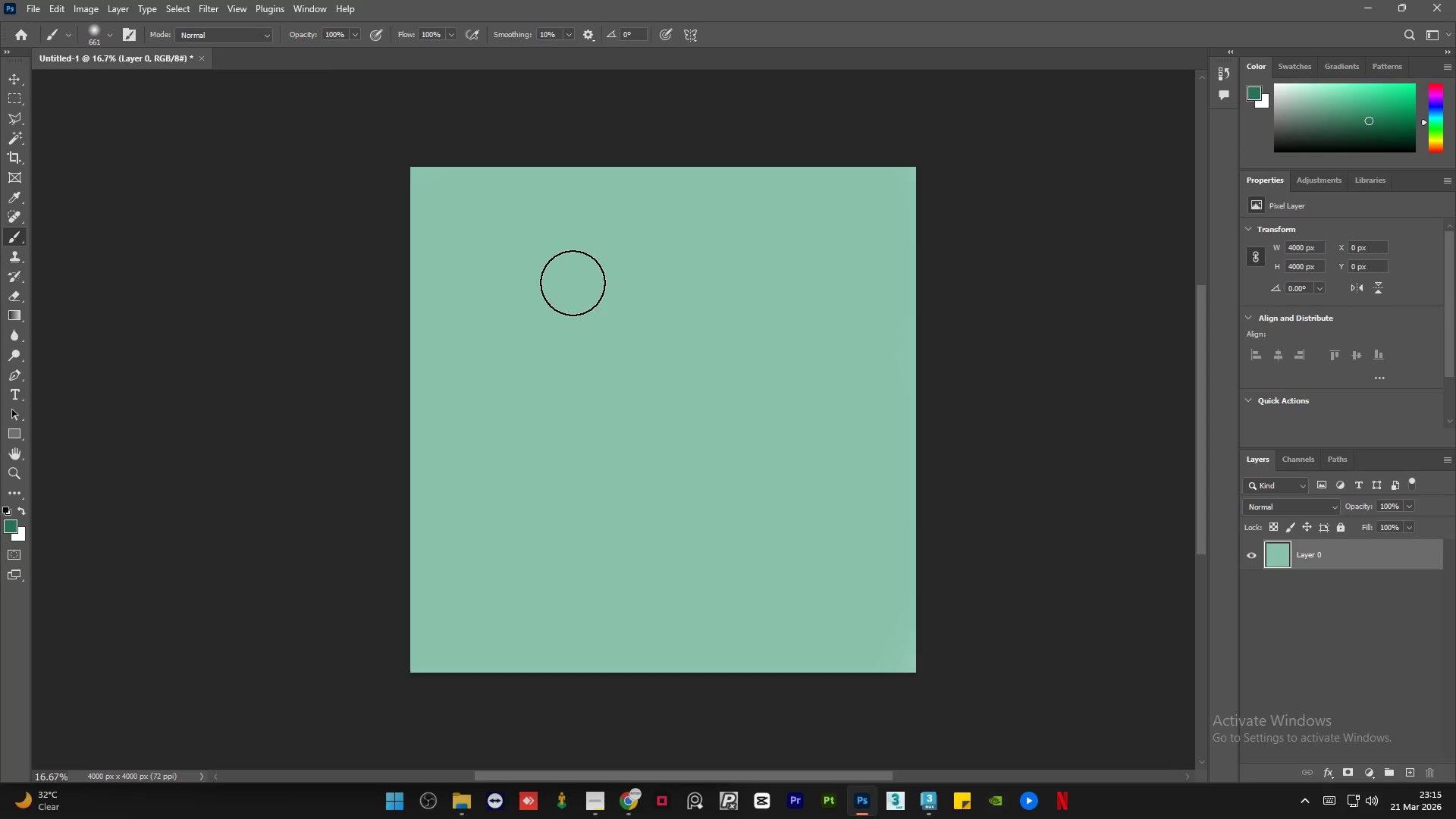 
left_click_drag(start_coordinate=[416, 218], to_coordinate=[811, 185])
 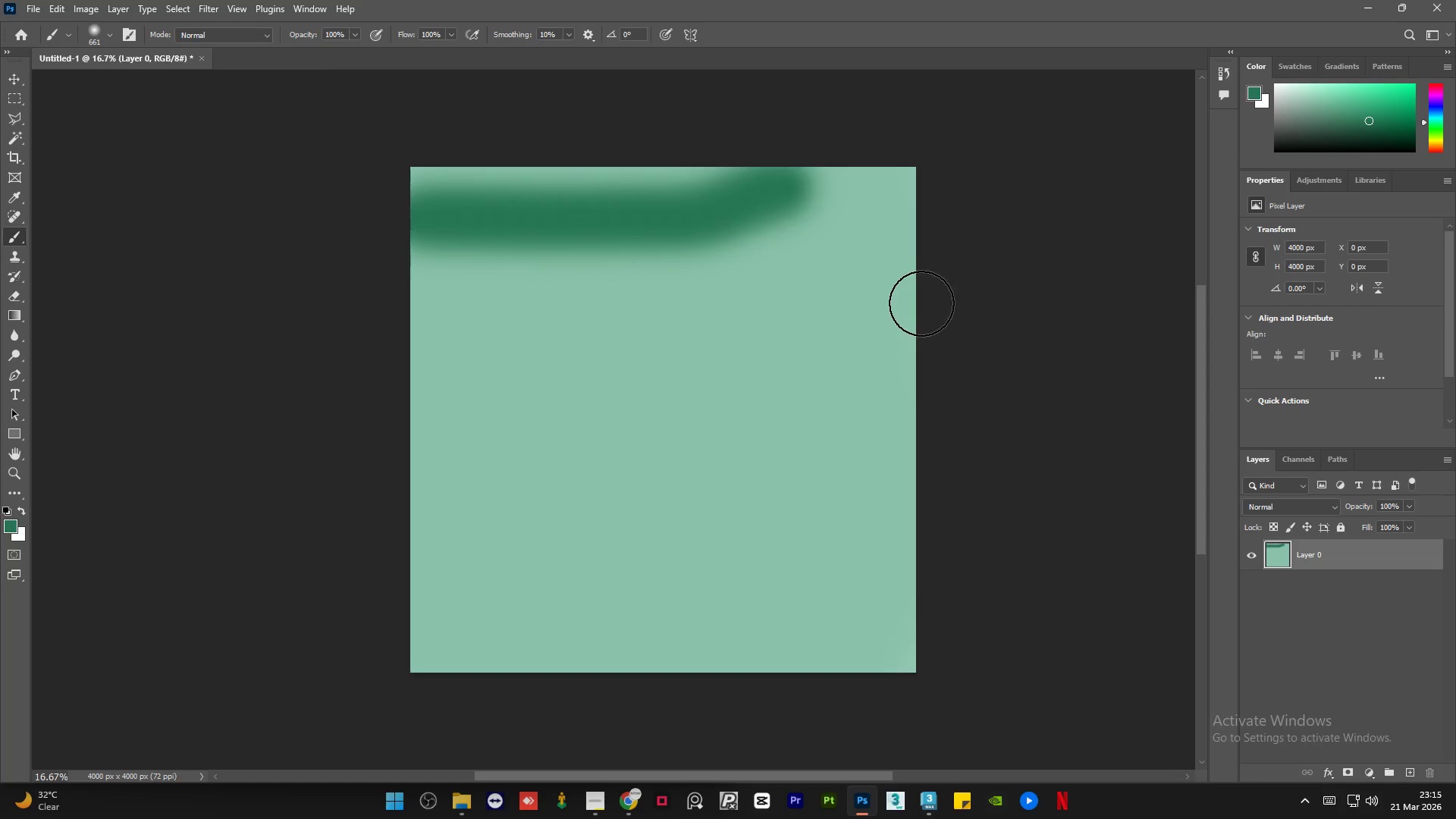 
left_click_drag(start_coordinate=[877, 310], to_coordinate=[566, 303])
 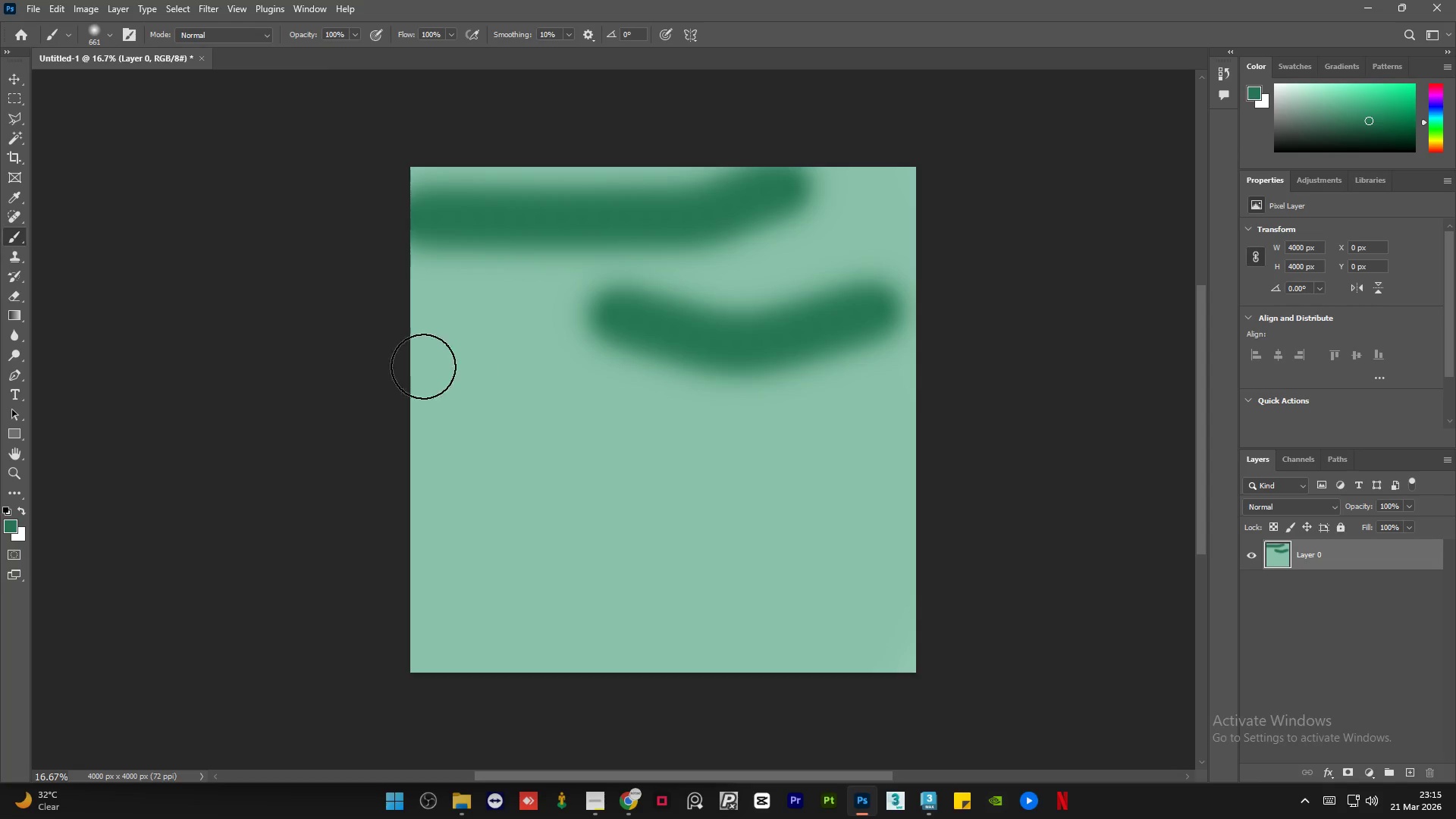 
left_click_drag(start_coordinate=[413, 366], to_coordinate=[736, 407])
 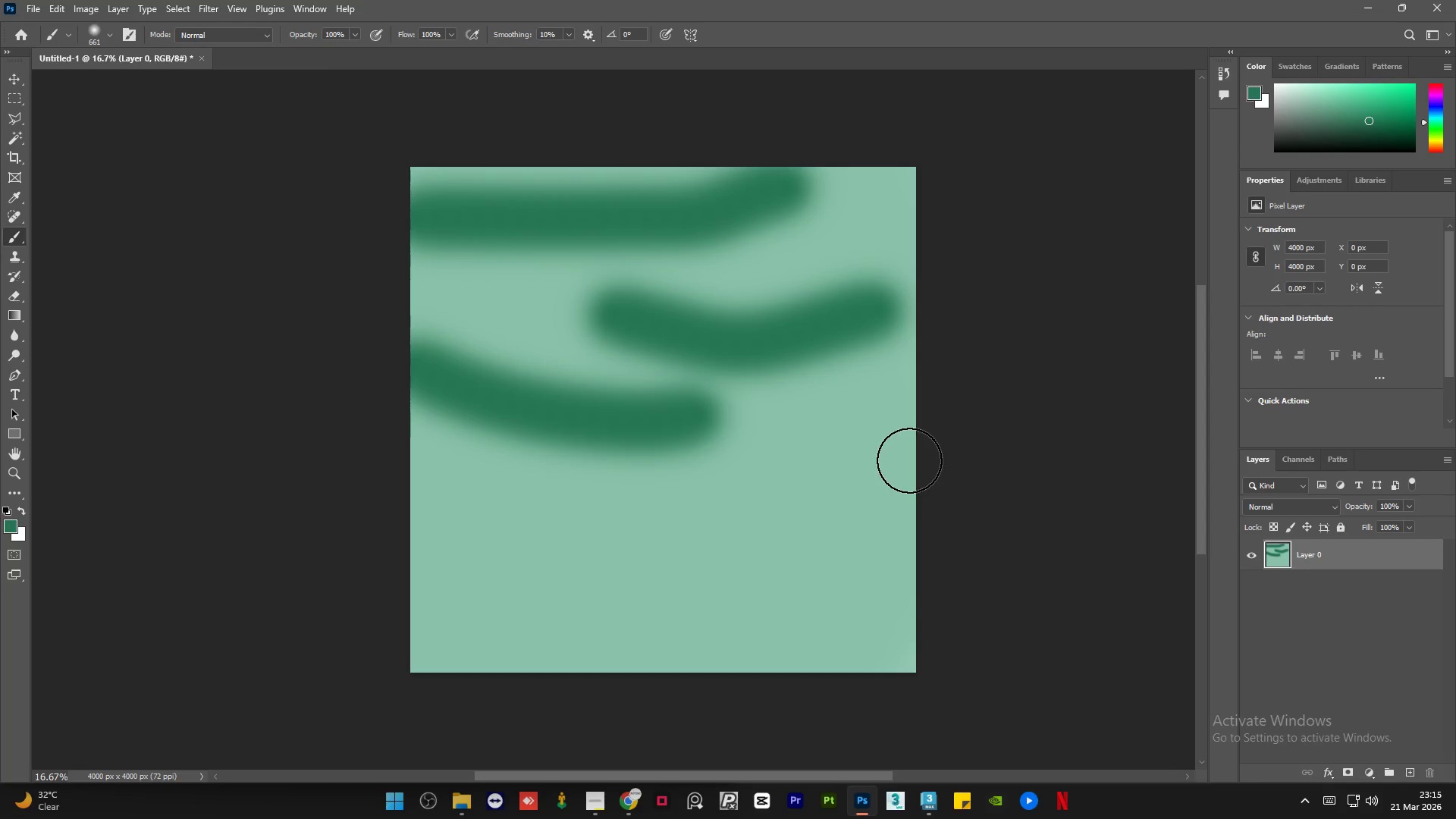 
left_click_drag(start_coordinate=[909, 463], to_coordinate=[594, 537])
 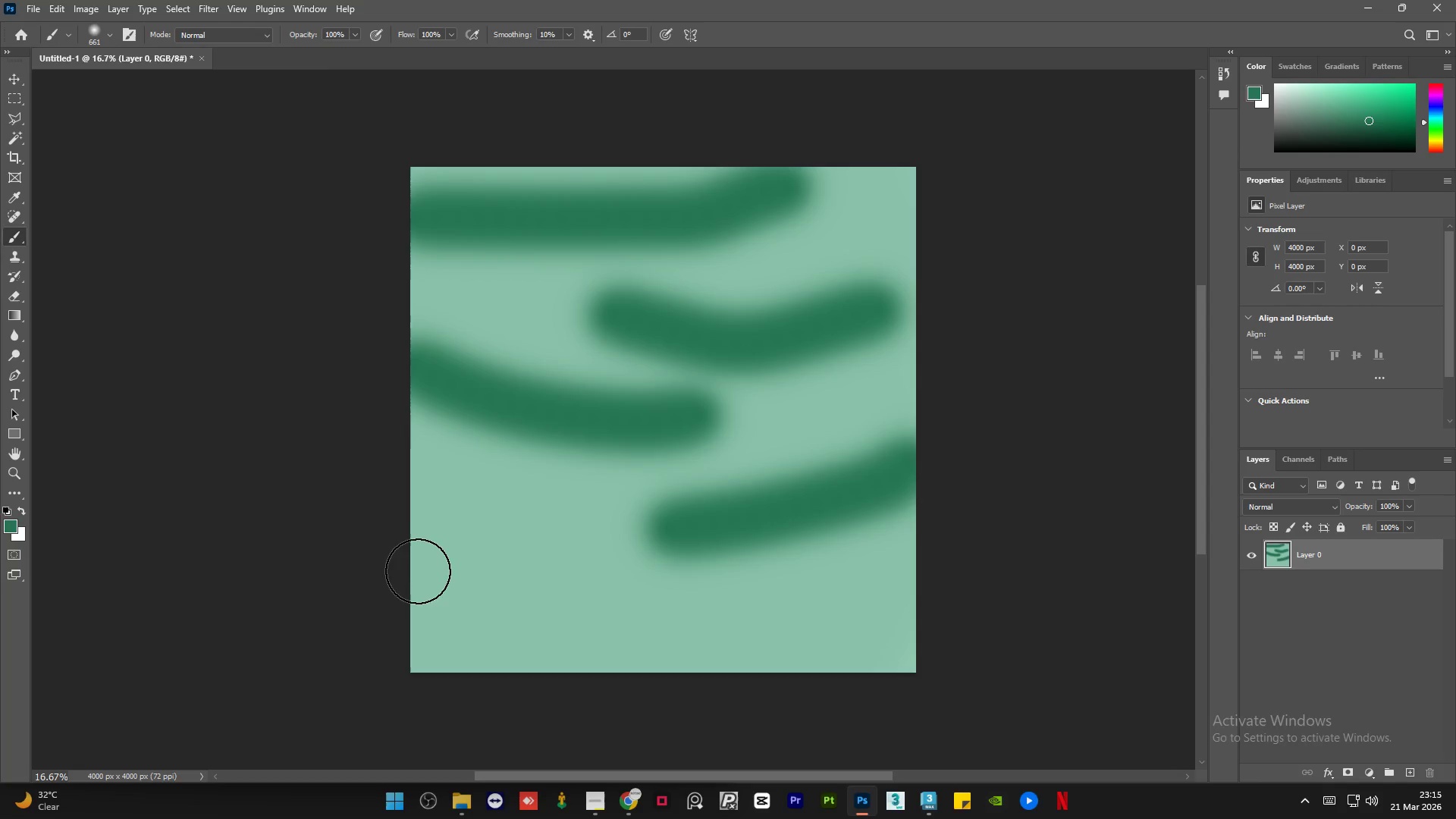 
left_click_drag(start_coordinate=[417, 572], to_coordinate=[573, 556])
 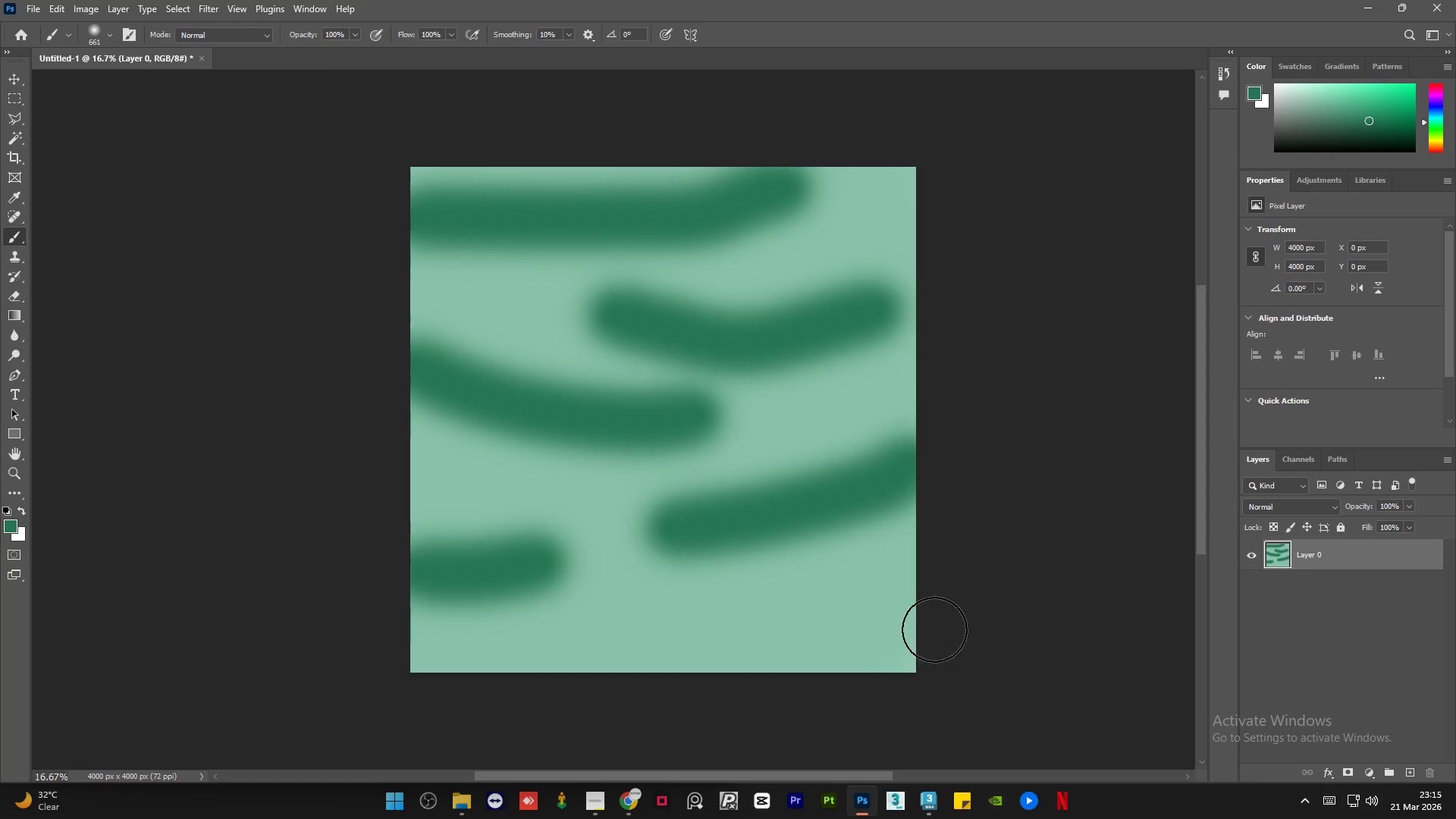 
left_click_drag(start_coordinate=[965, 645], to_coordinate=[597, 635])
 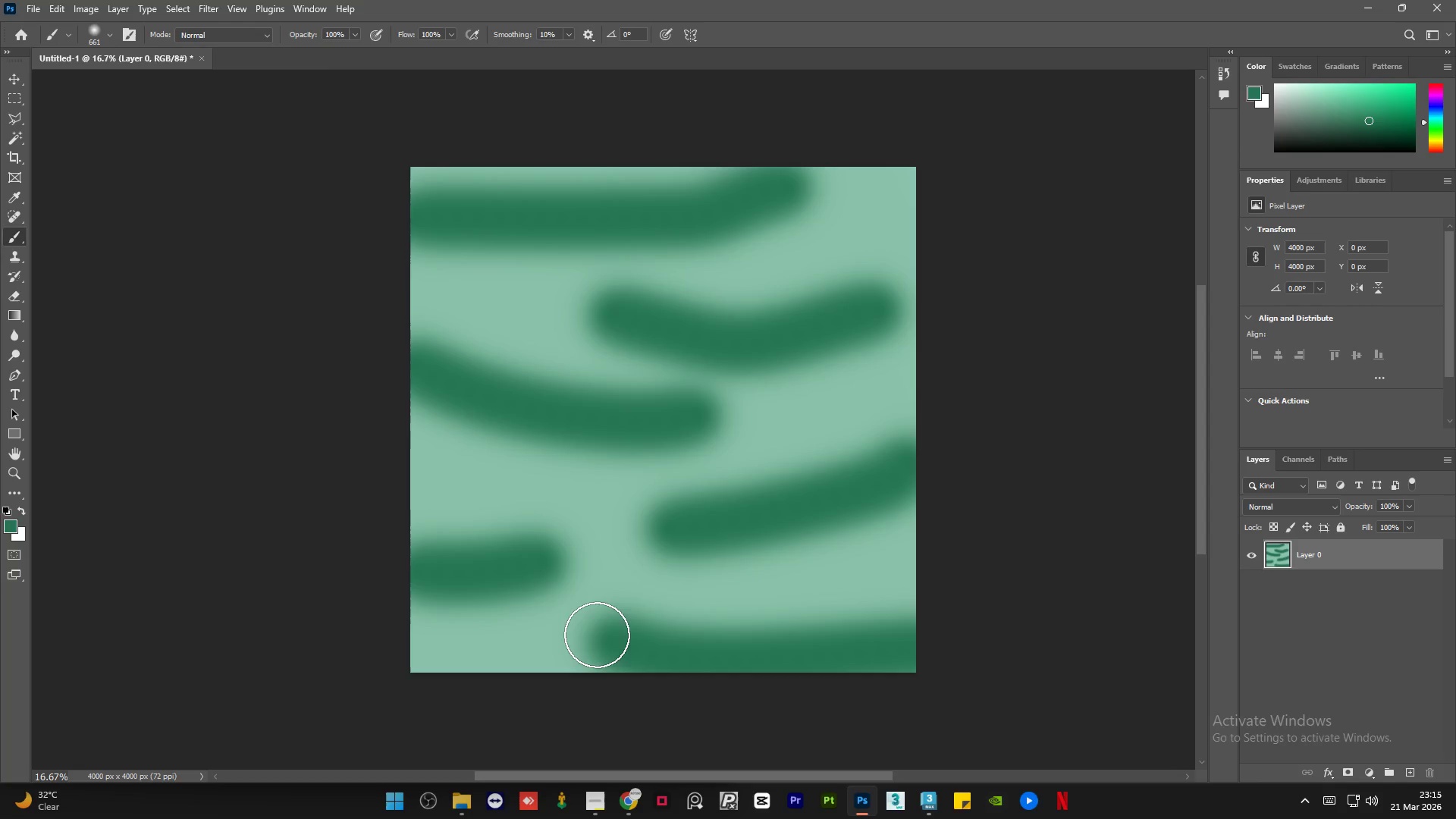 
left_click_drag(start_coordinate=[862, 319], to_coordinate=[979, 262])
 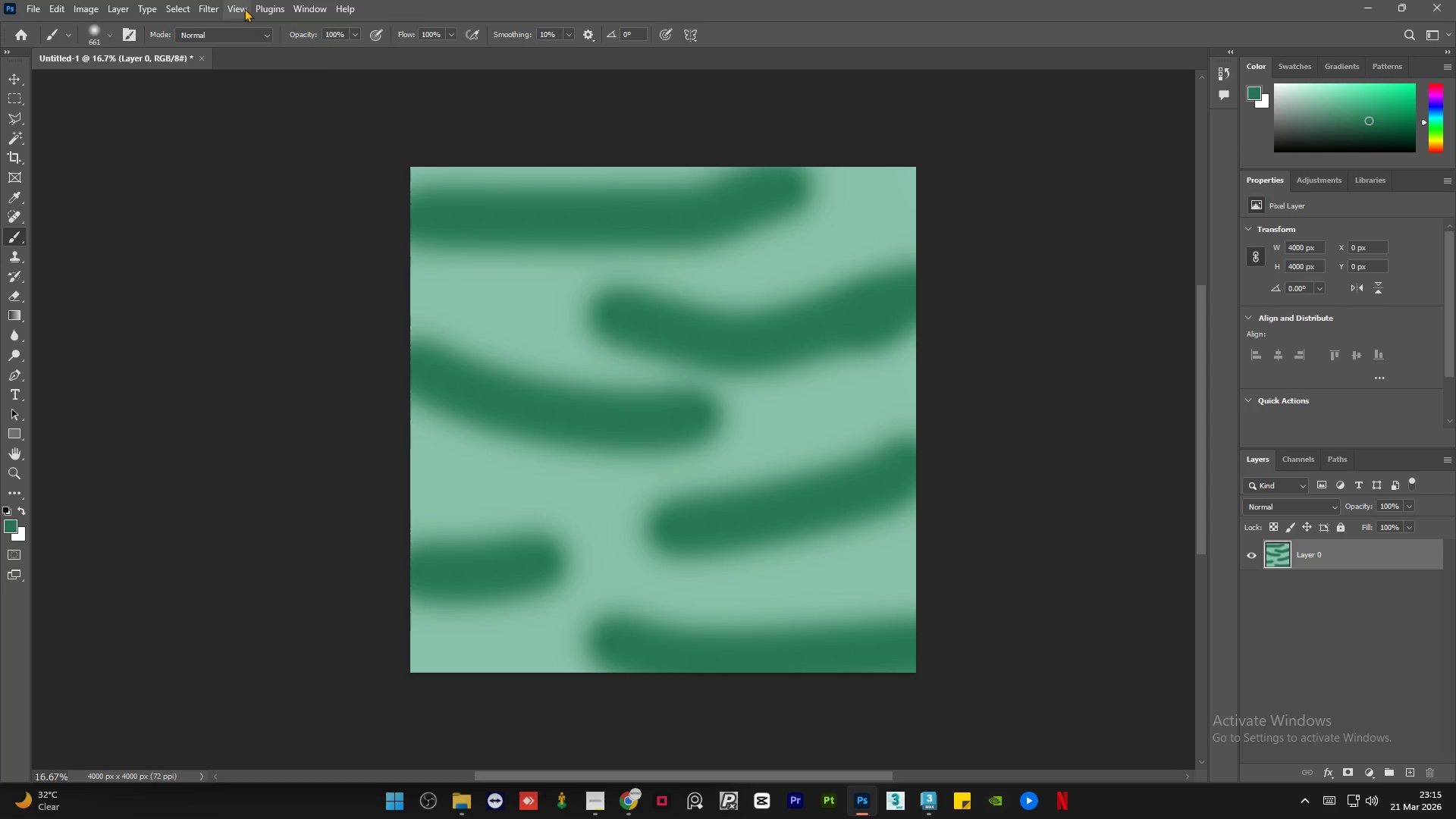 
wait(7.77)
 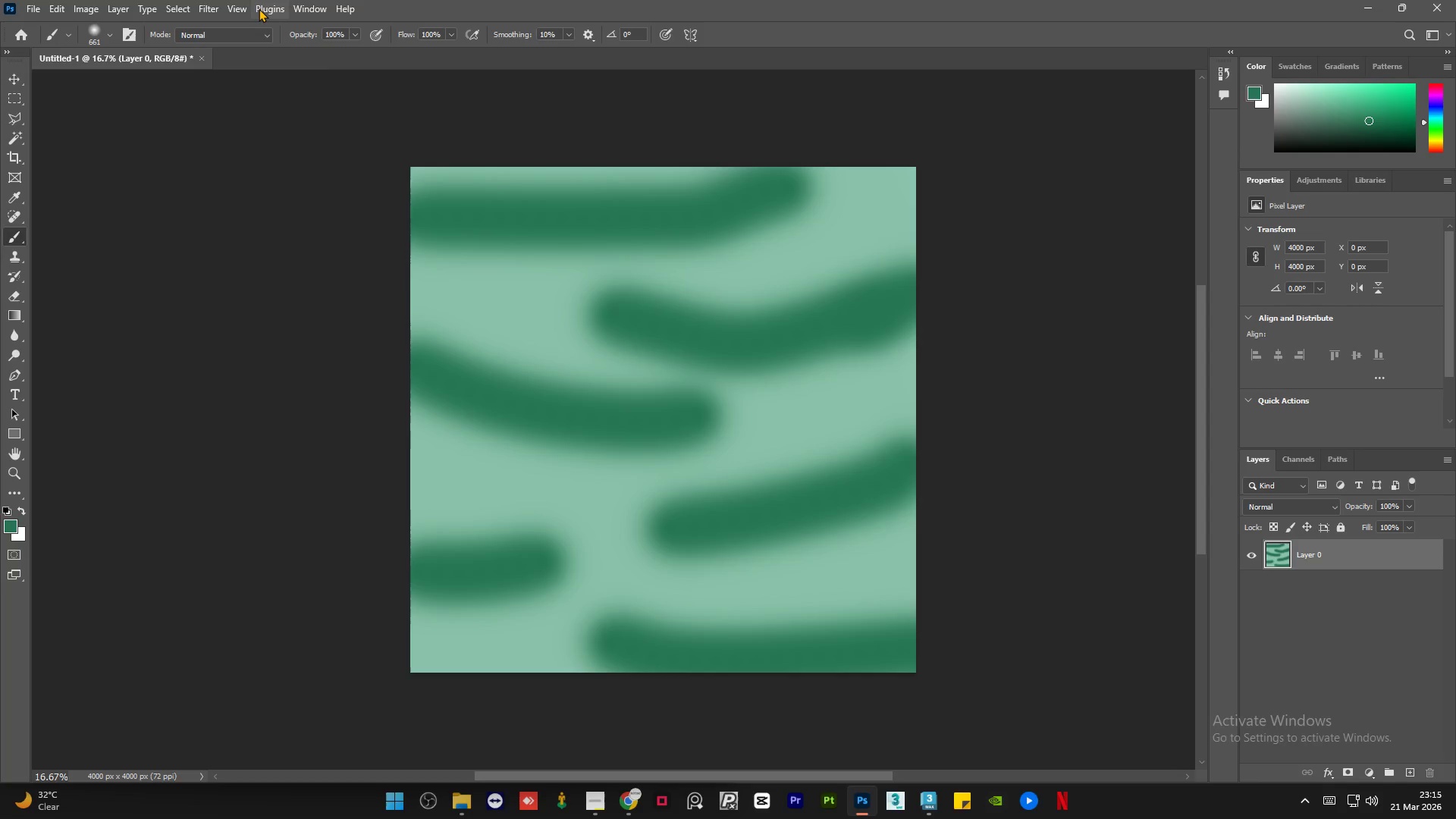 
left_click([587, 807])